 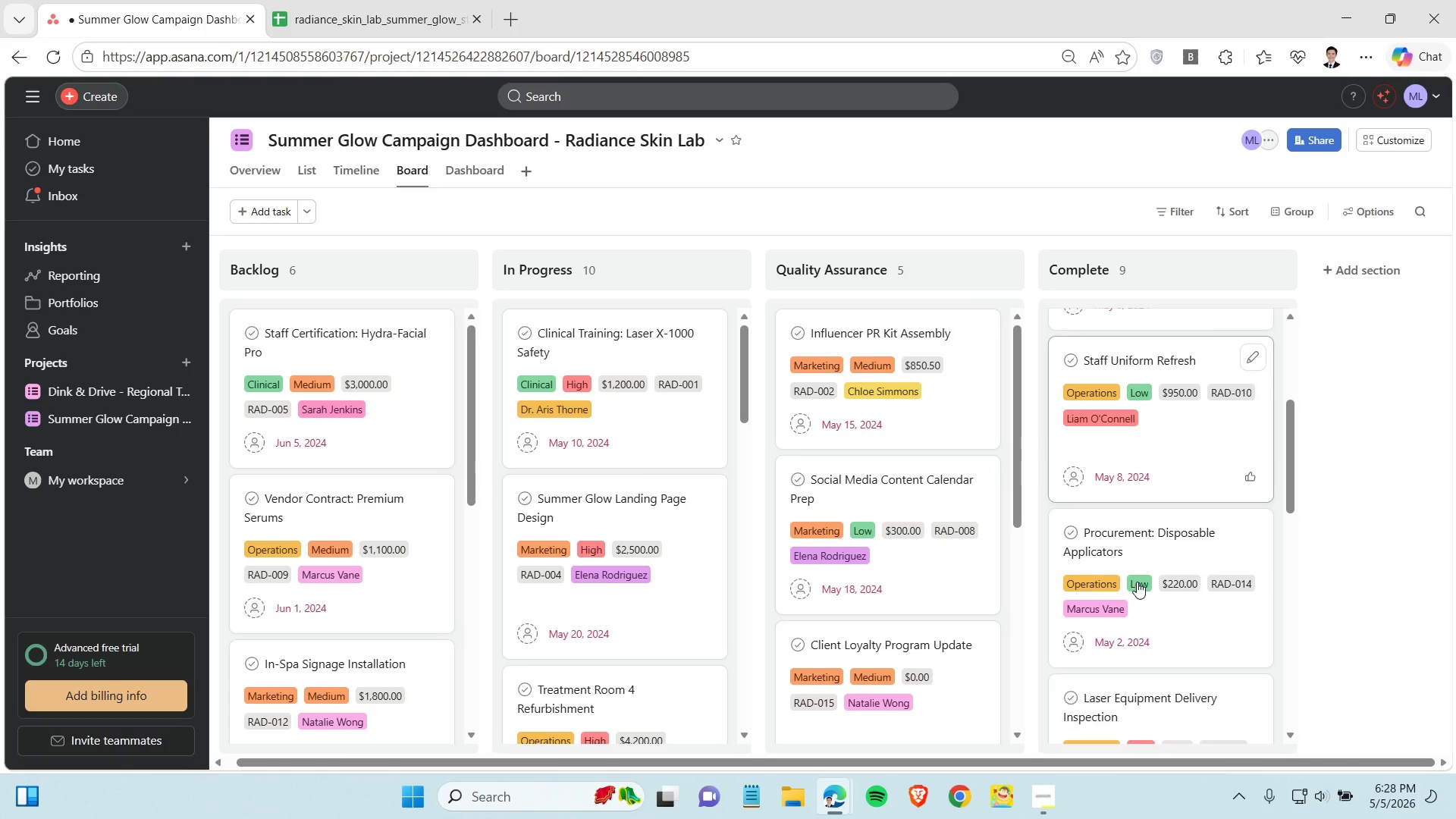 
scroll: coordinate [1126, 578], scroll_direction: up, amount: 7.0
 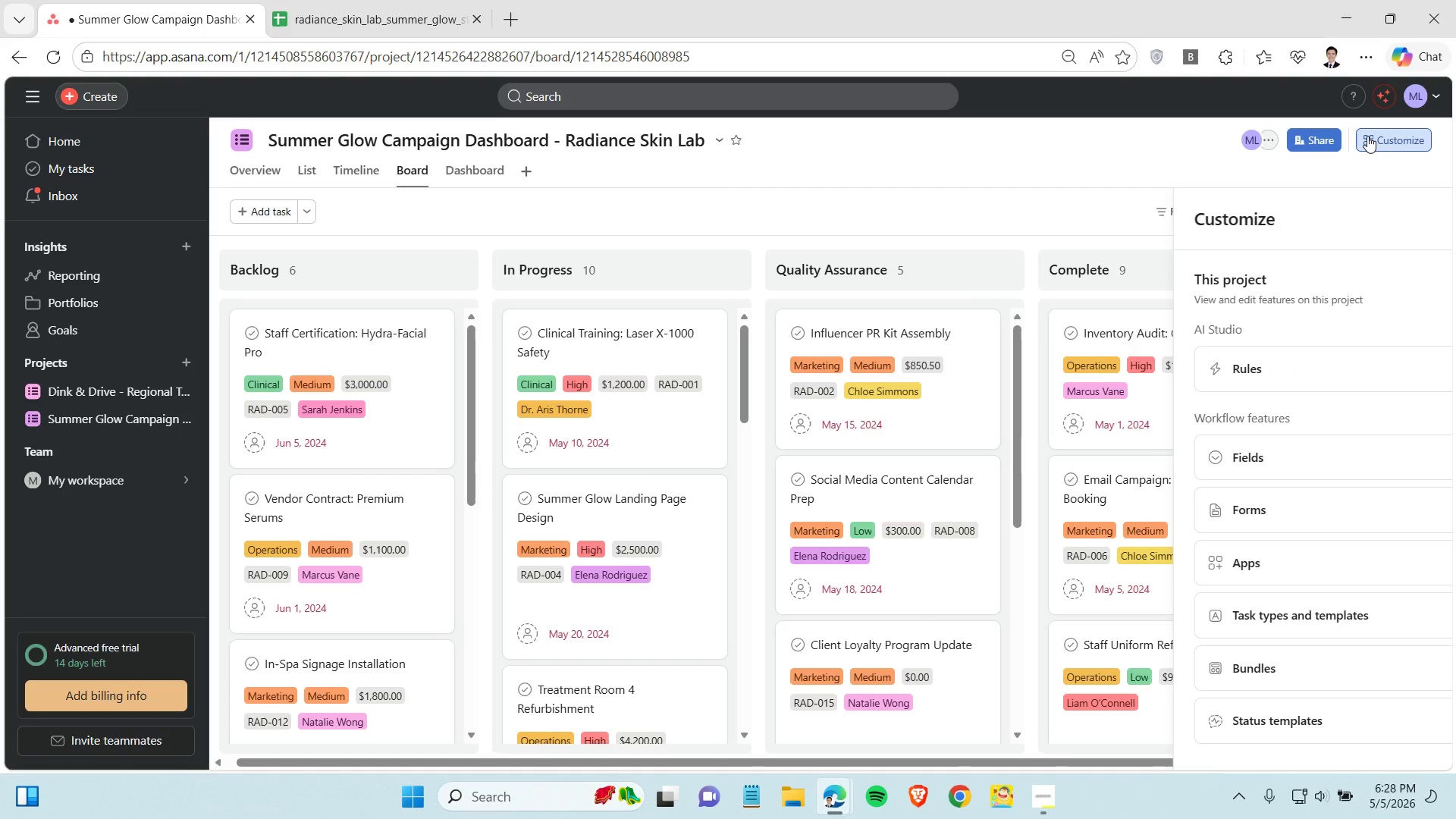 
left_click([1307, 360])
 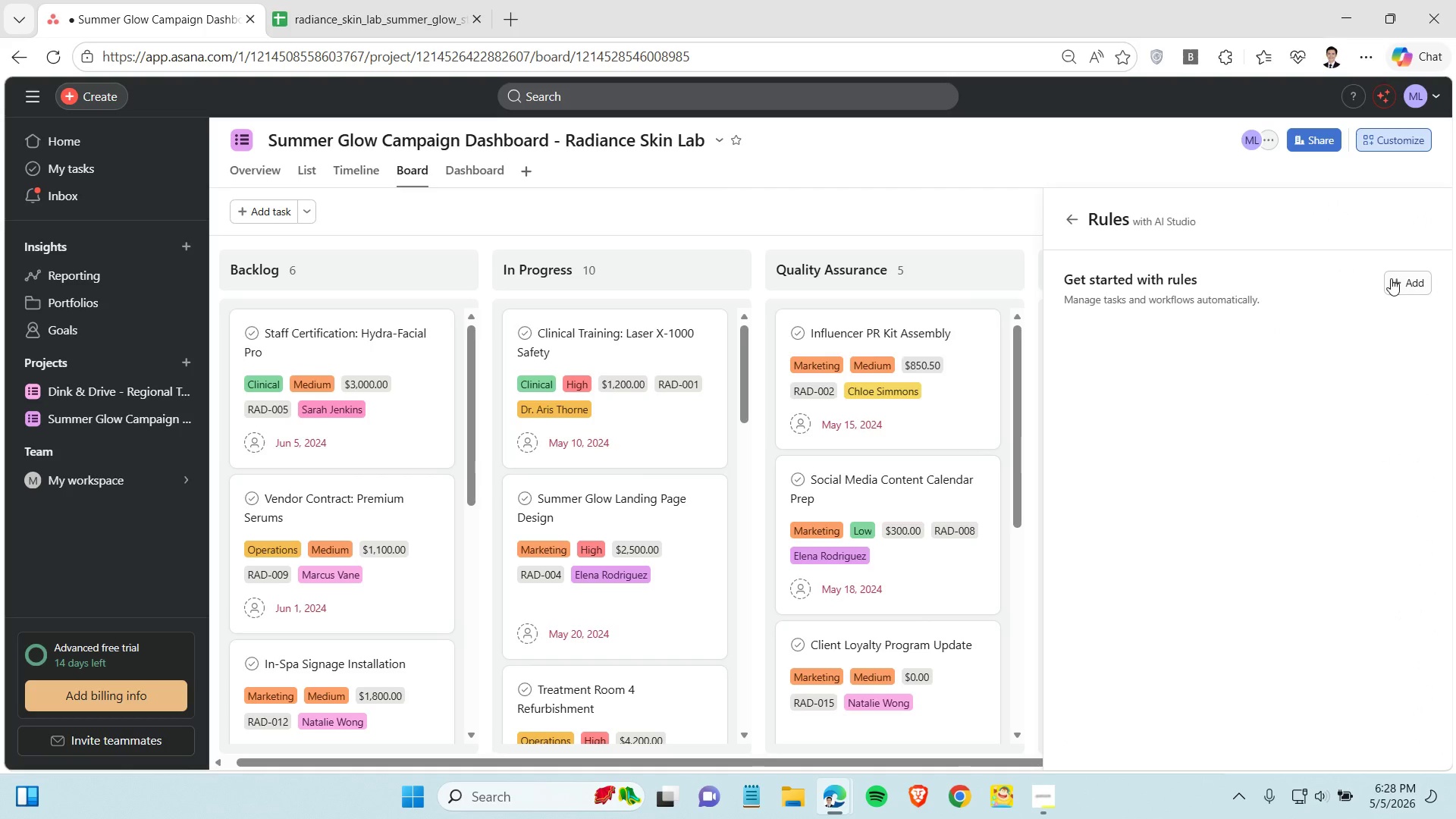 
left_click([1404, 284])
 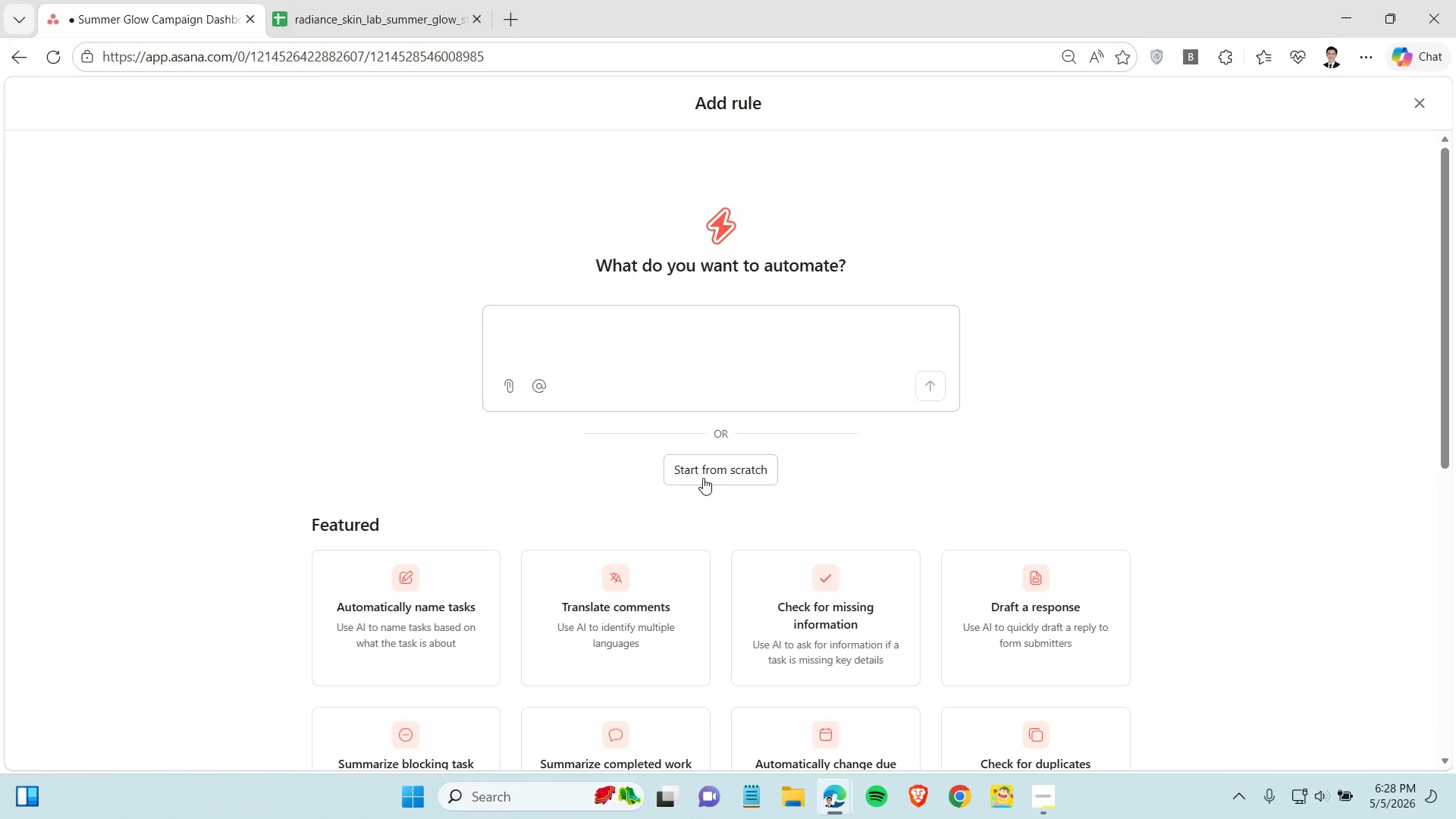 
left_click([709, 473])
 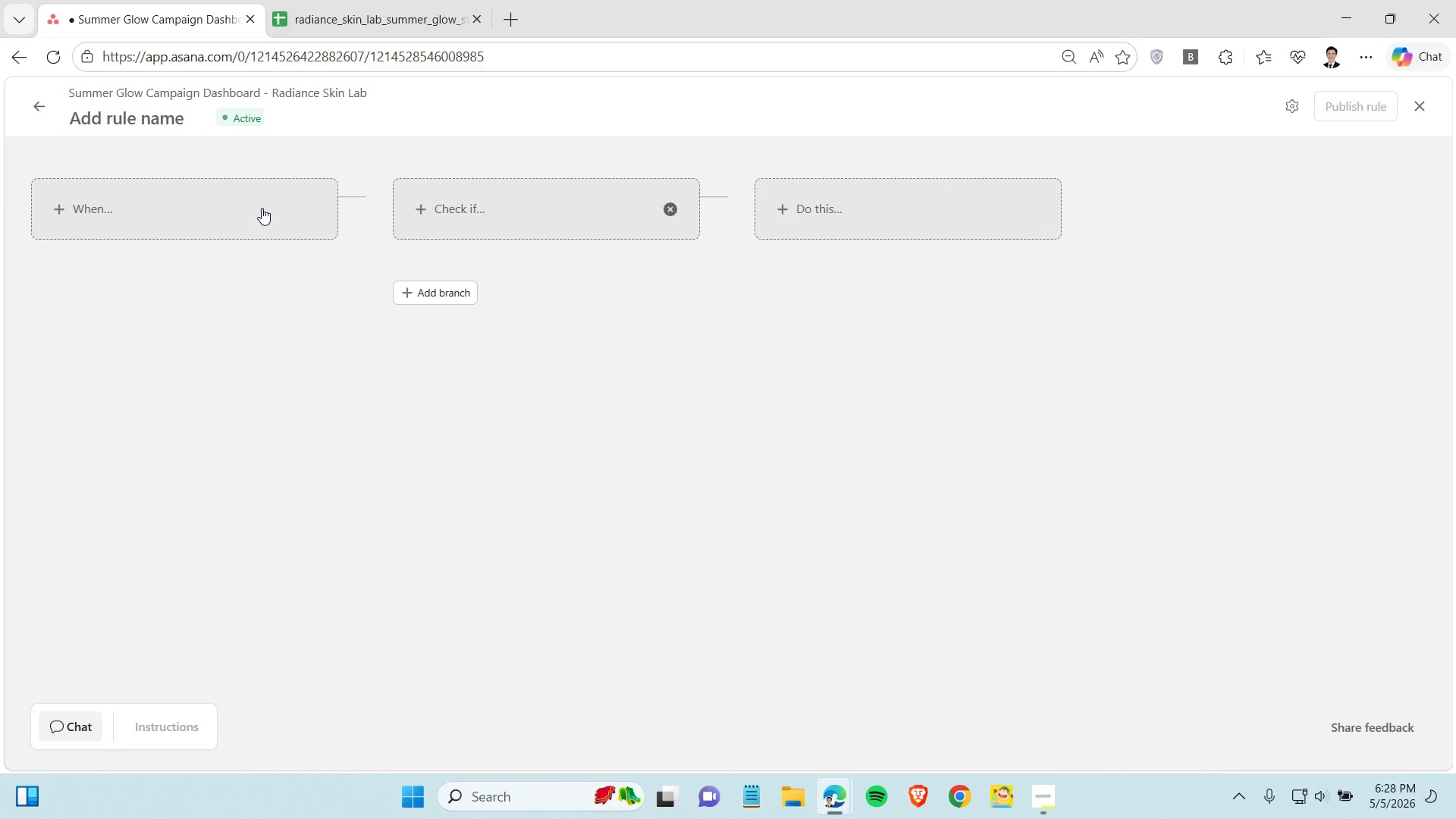 
left_click([262, 208])
 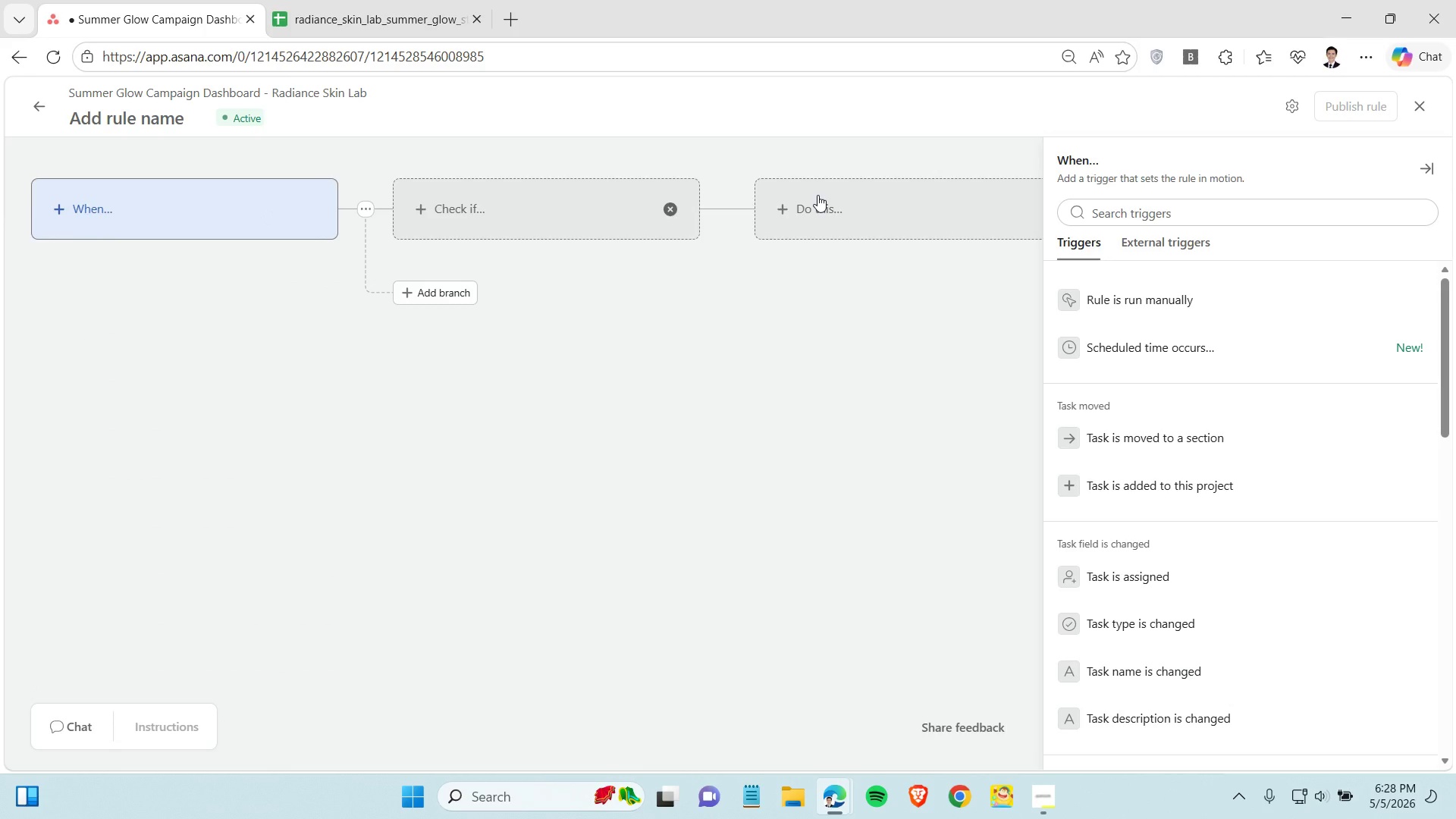 
wait(5.92)
 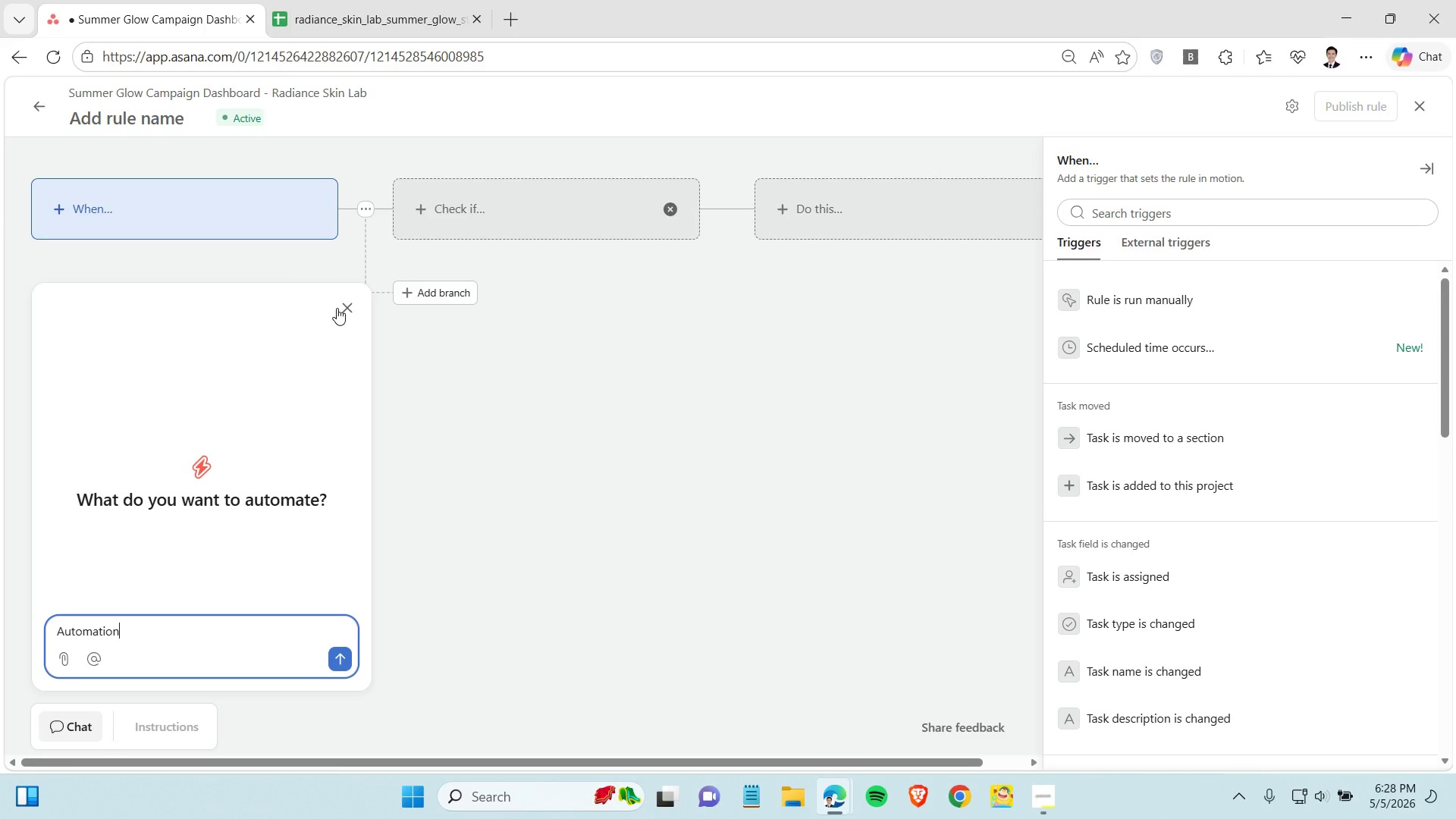 
left_click([1119, 438])
 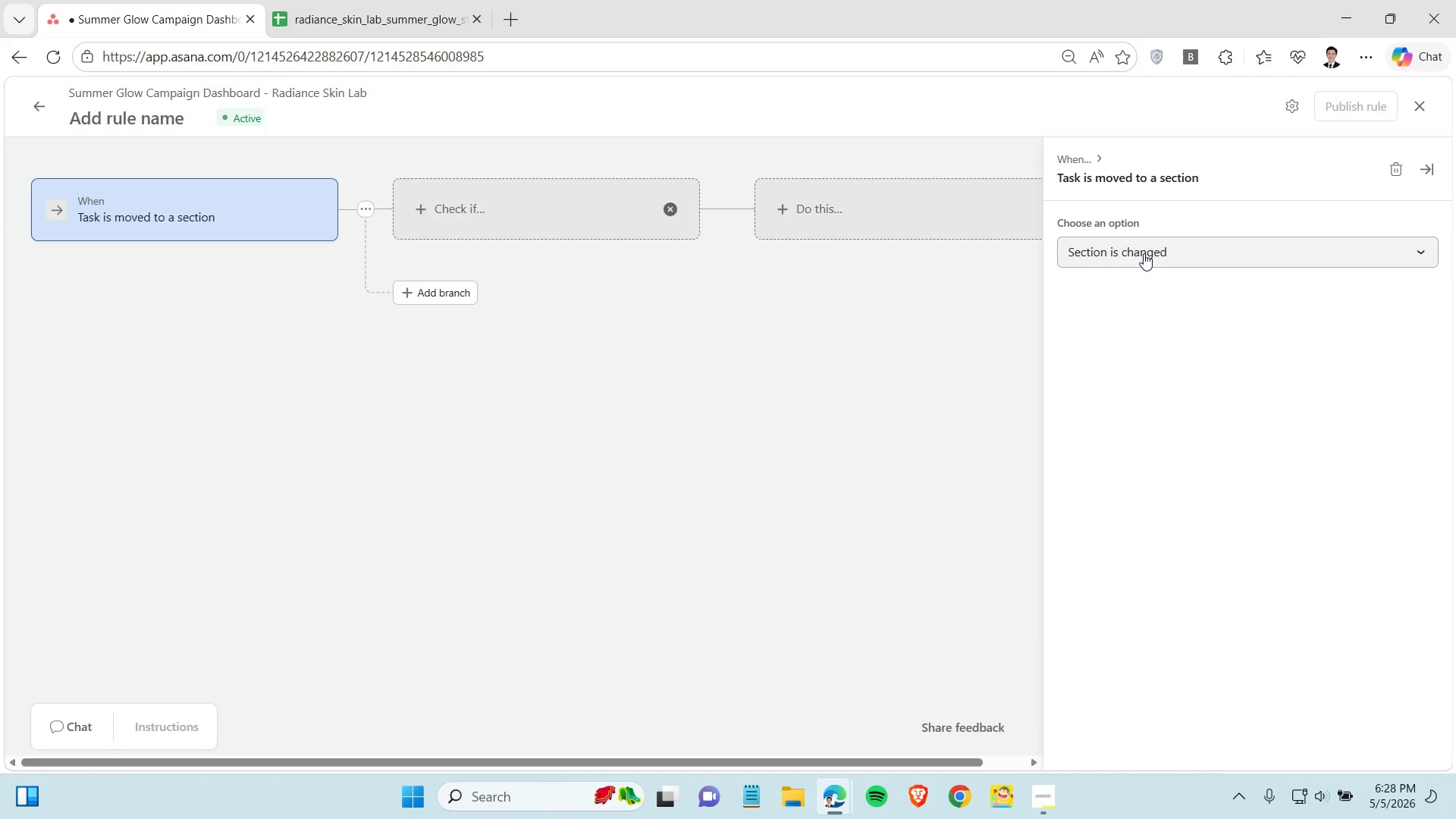 
left_click([1144, 253])
 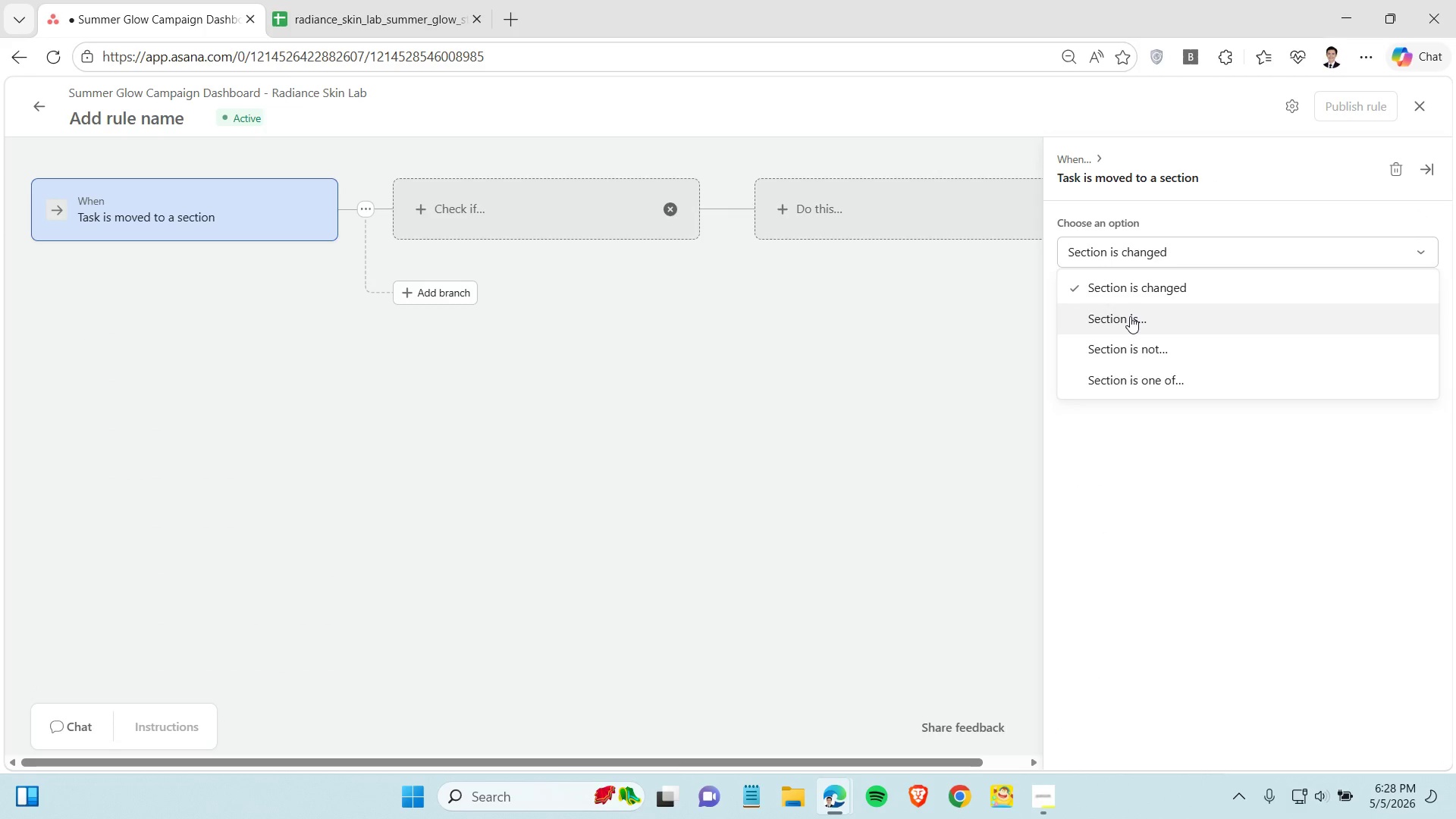 
left_click([1130, 316])
 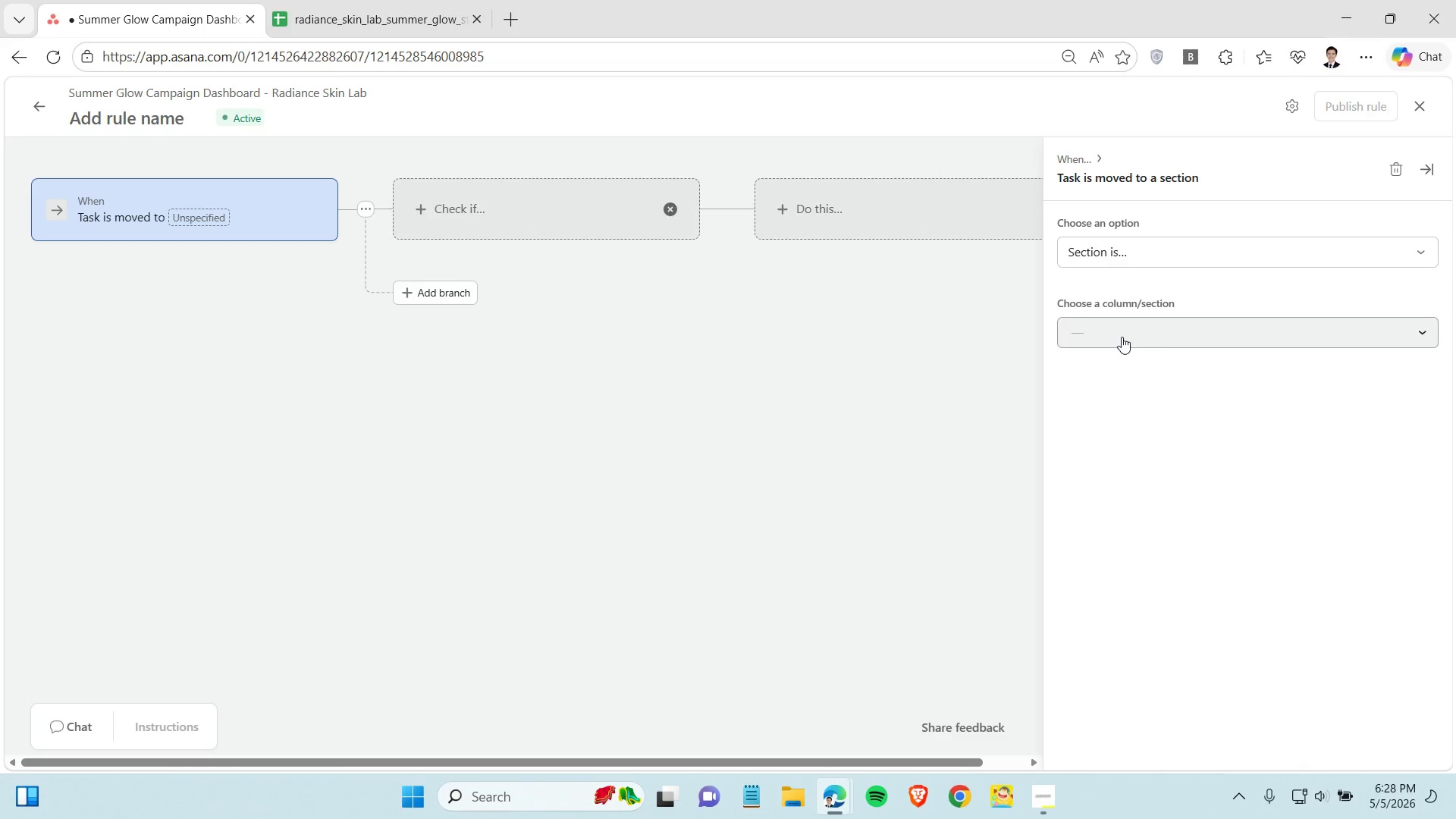 
left_click([1122, 337])
 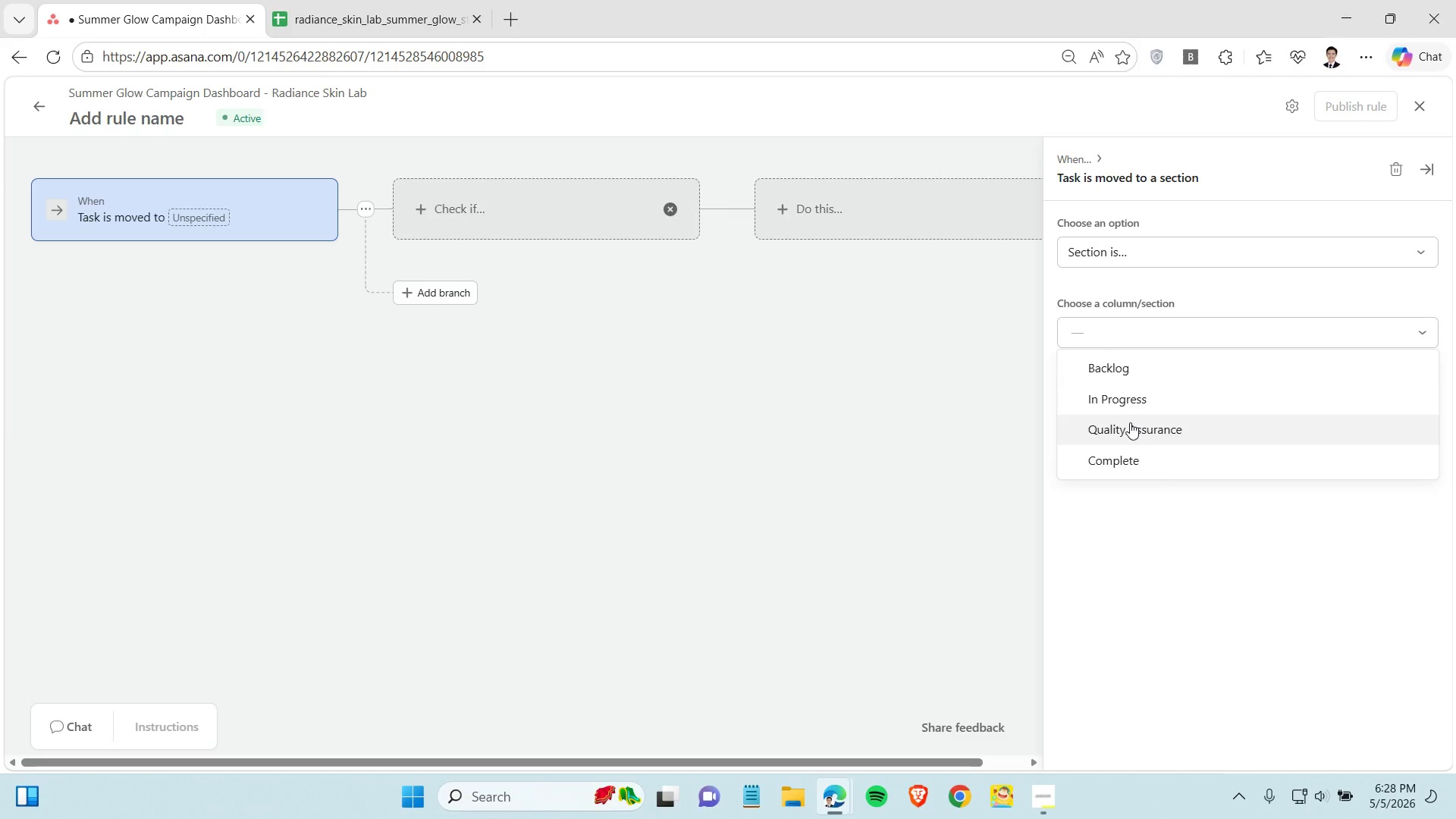 
left_click([1130, 422])
 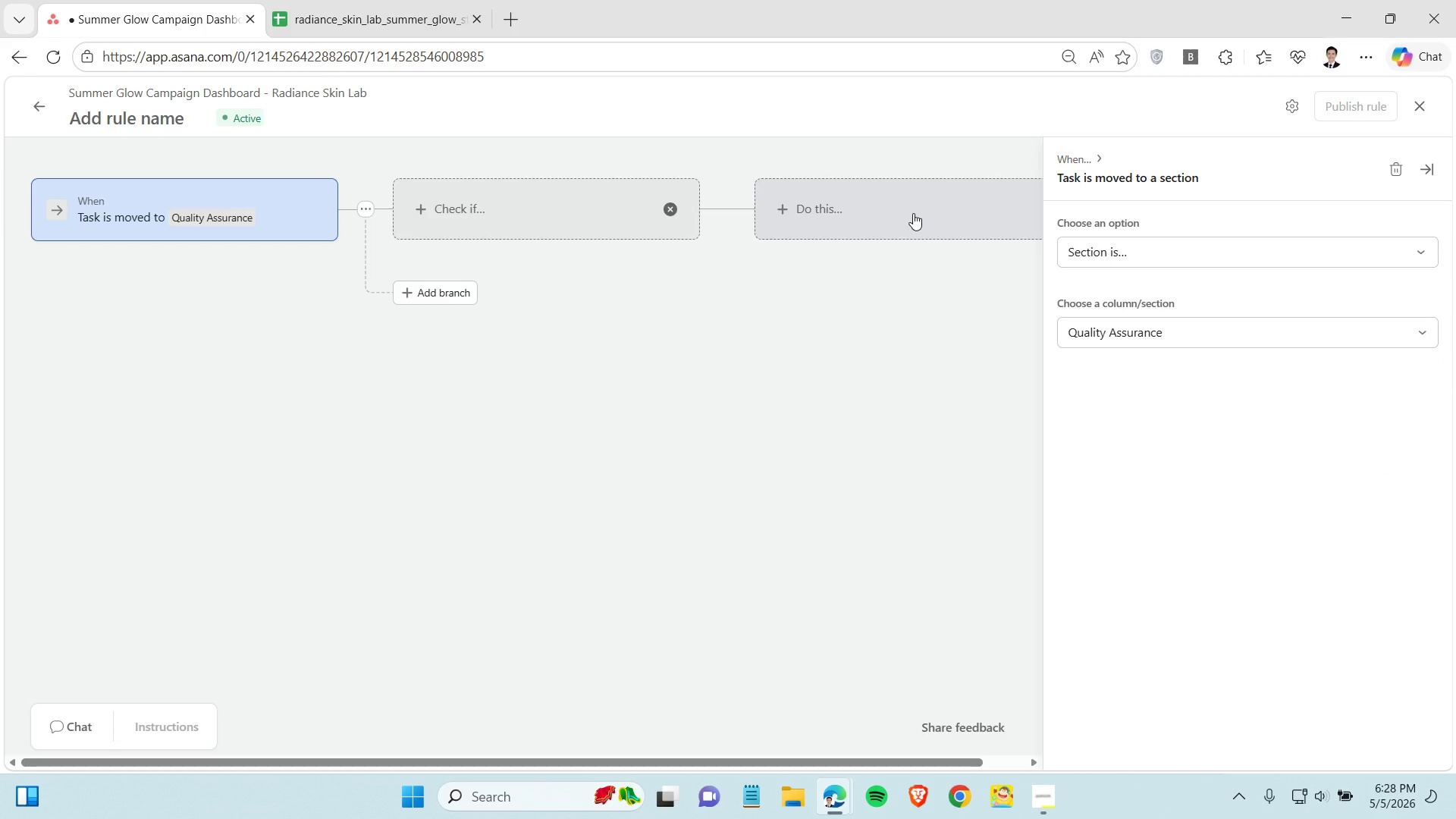 
left_click([913, 213])
 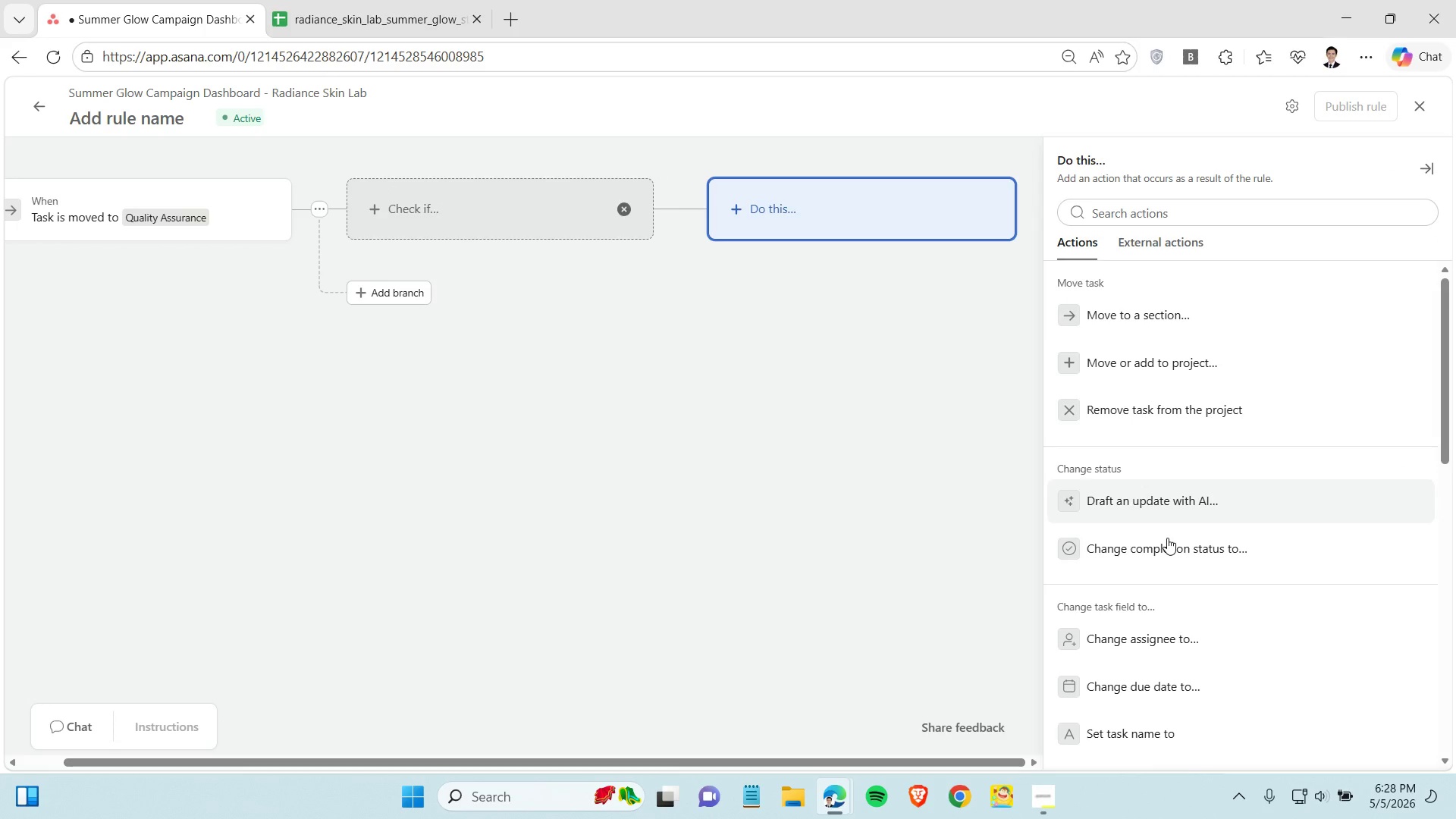 
scroll: coordinate [1172, 550], scroll_direction: down, amount: 4.0
 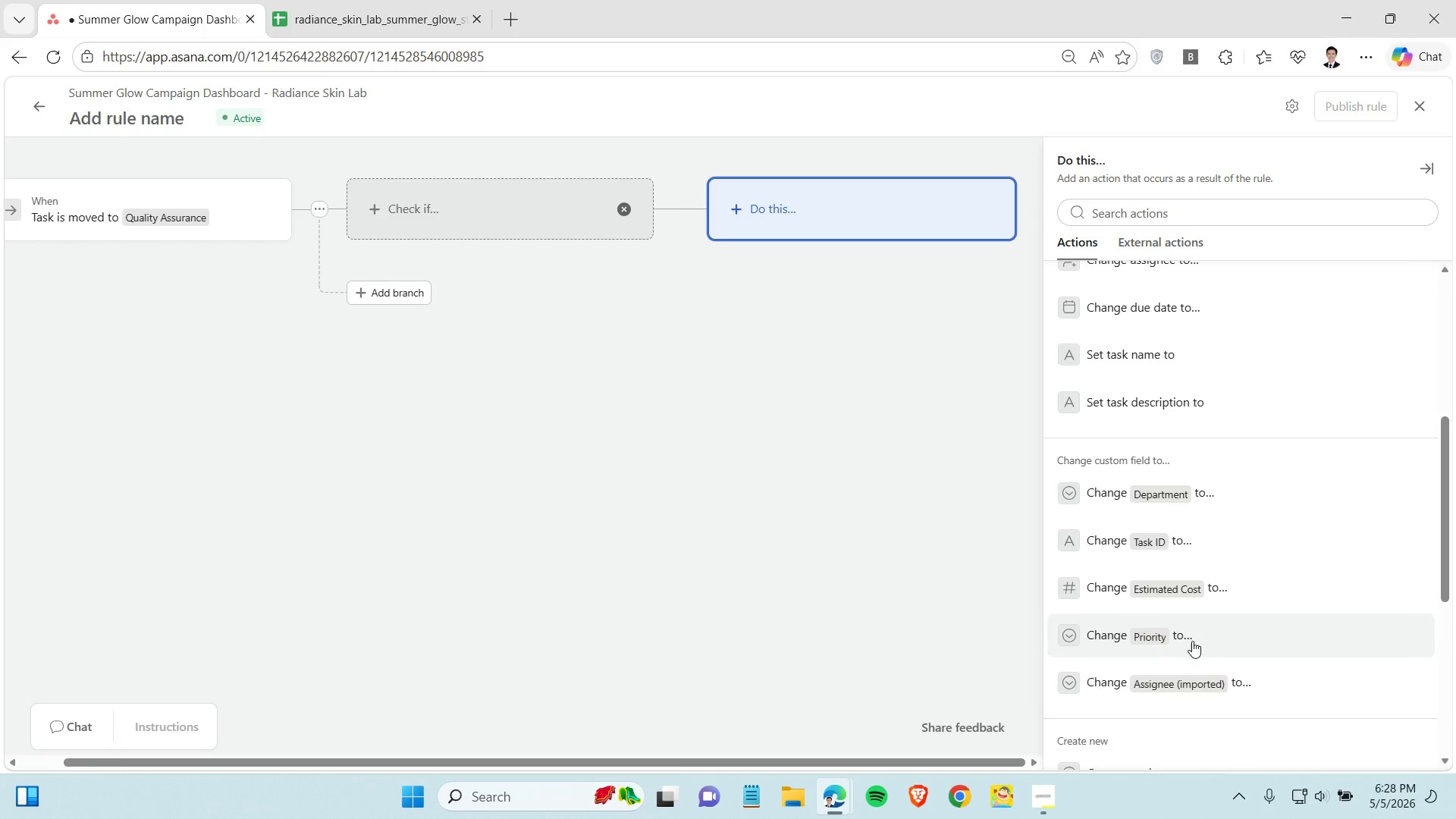 
left_click([1191, 635])
 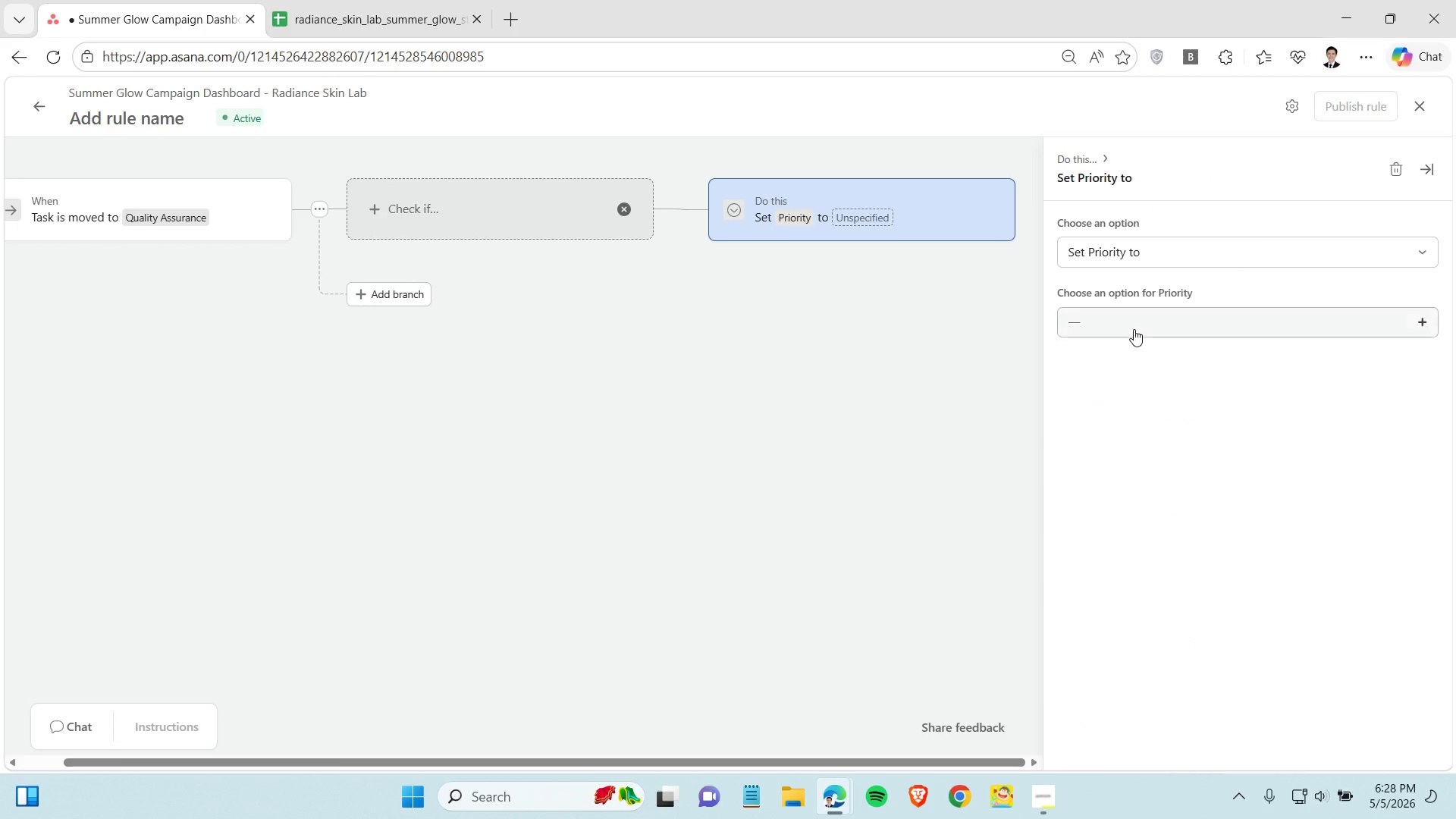 
left_click([1134, 329])
 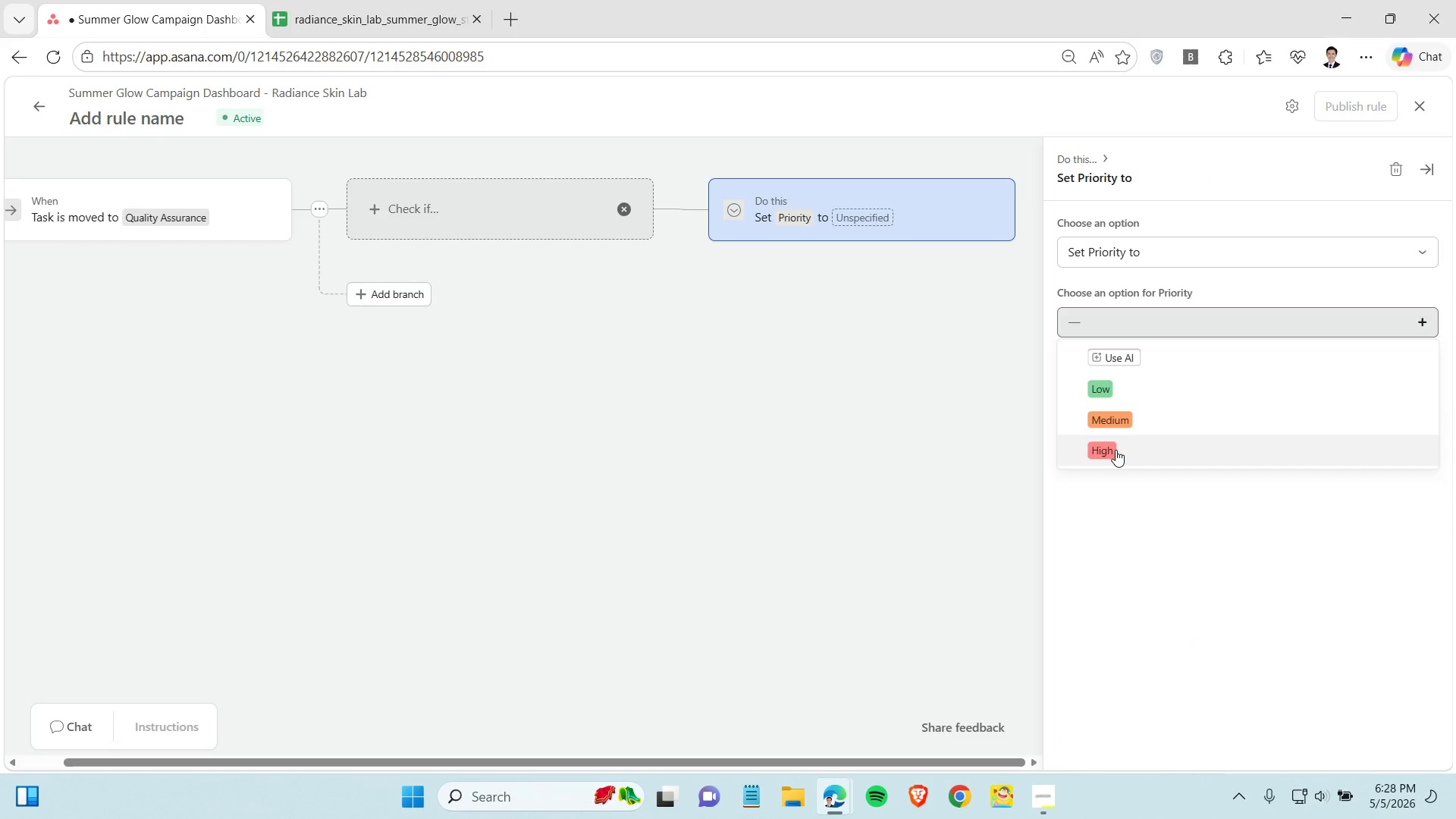 
left_click([1116, 450])
 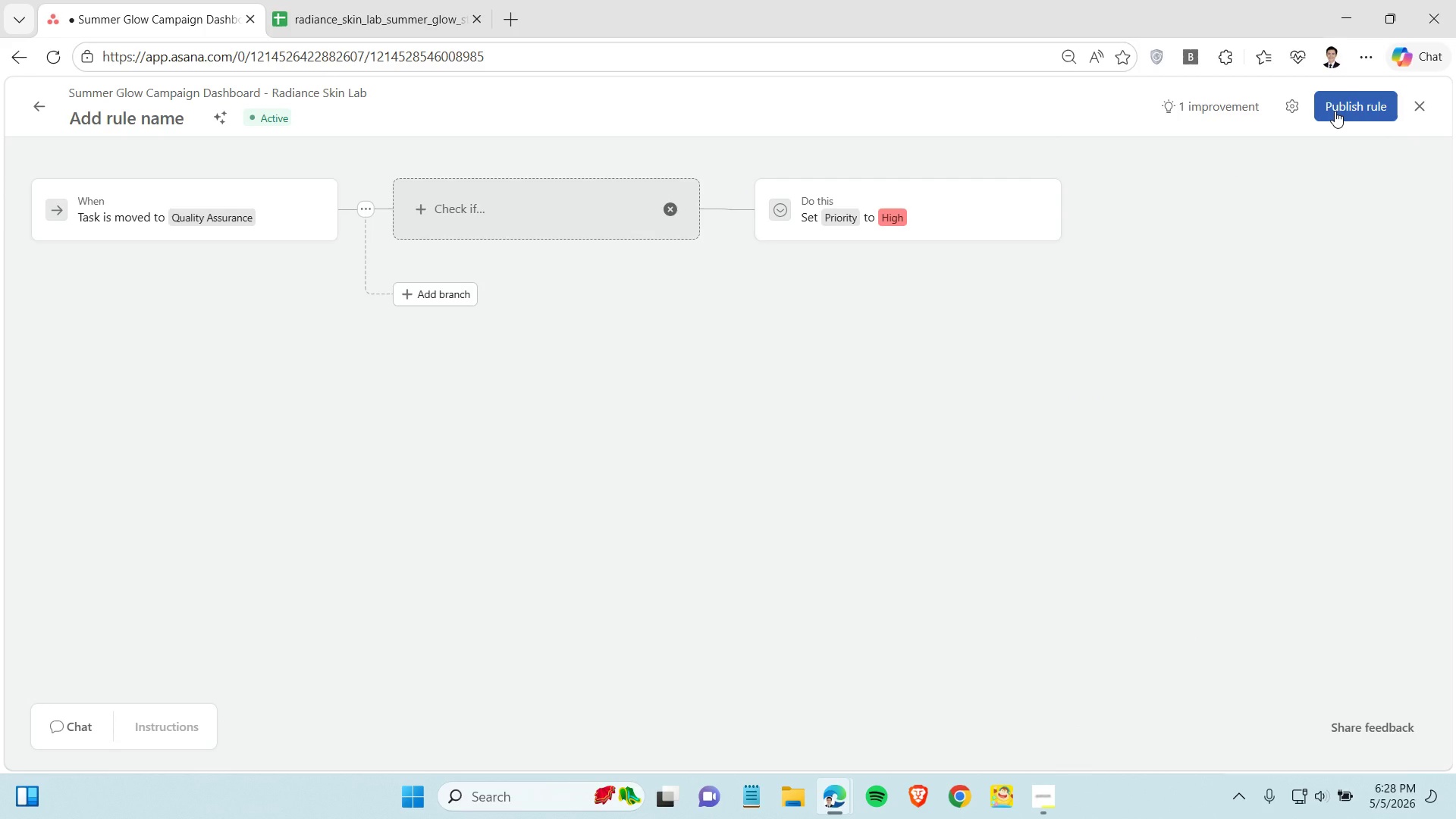 
left_click([1335, 111])
 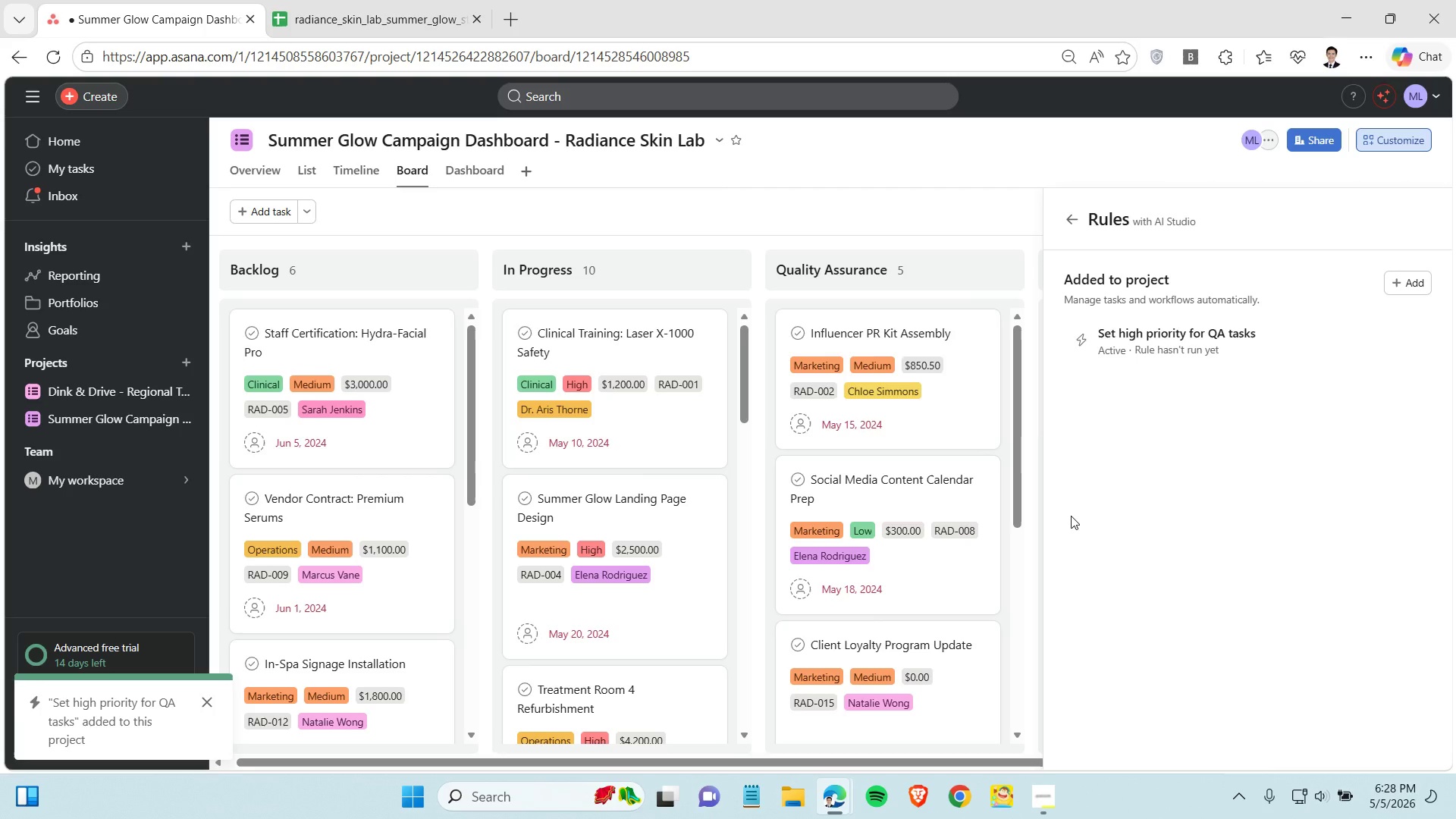 
wait(7.95)
 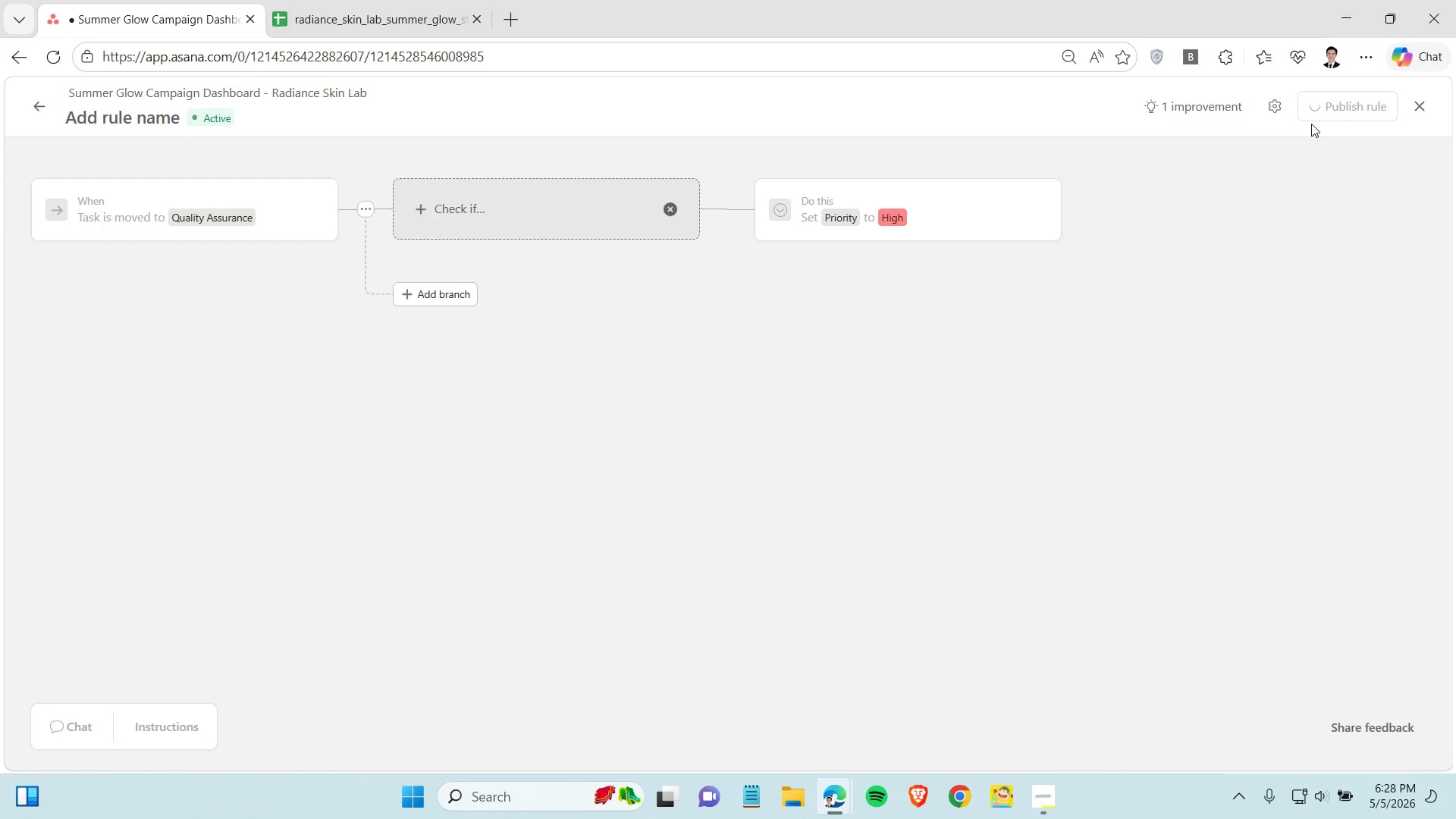 
left_click([1012, 216])
 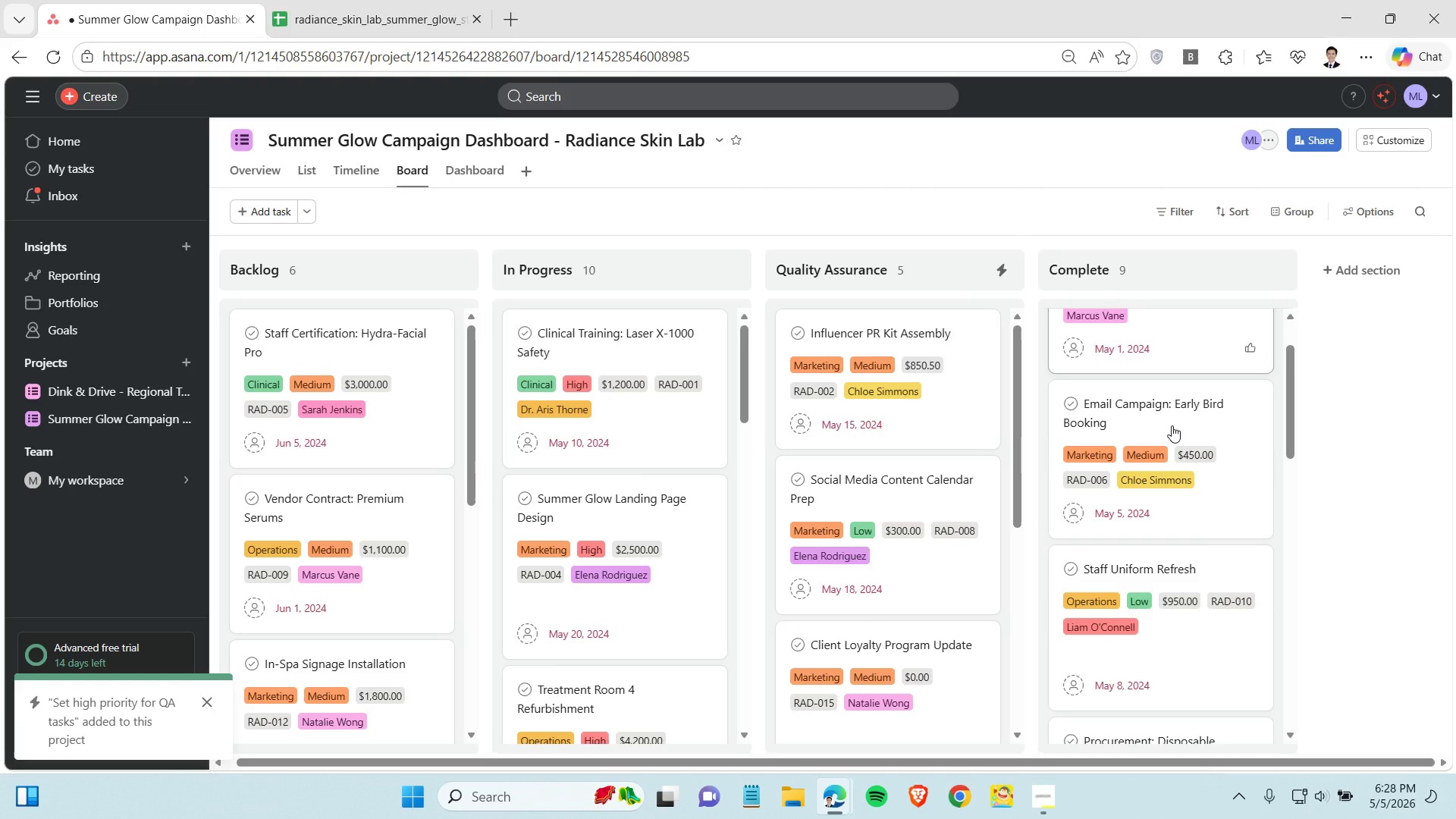 
scroll: coordinate [1172, 425], scroll_direction: down, amount: 2.0
 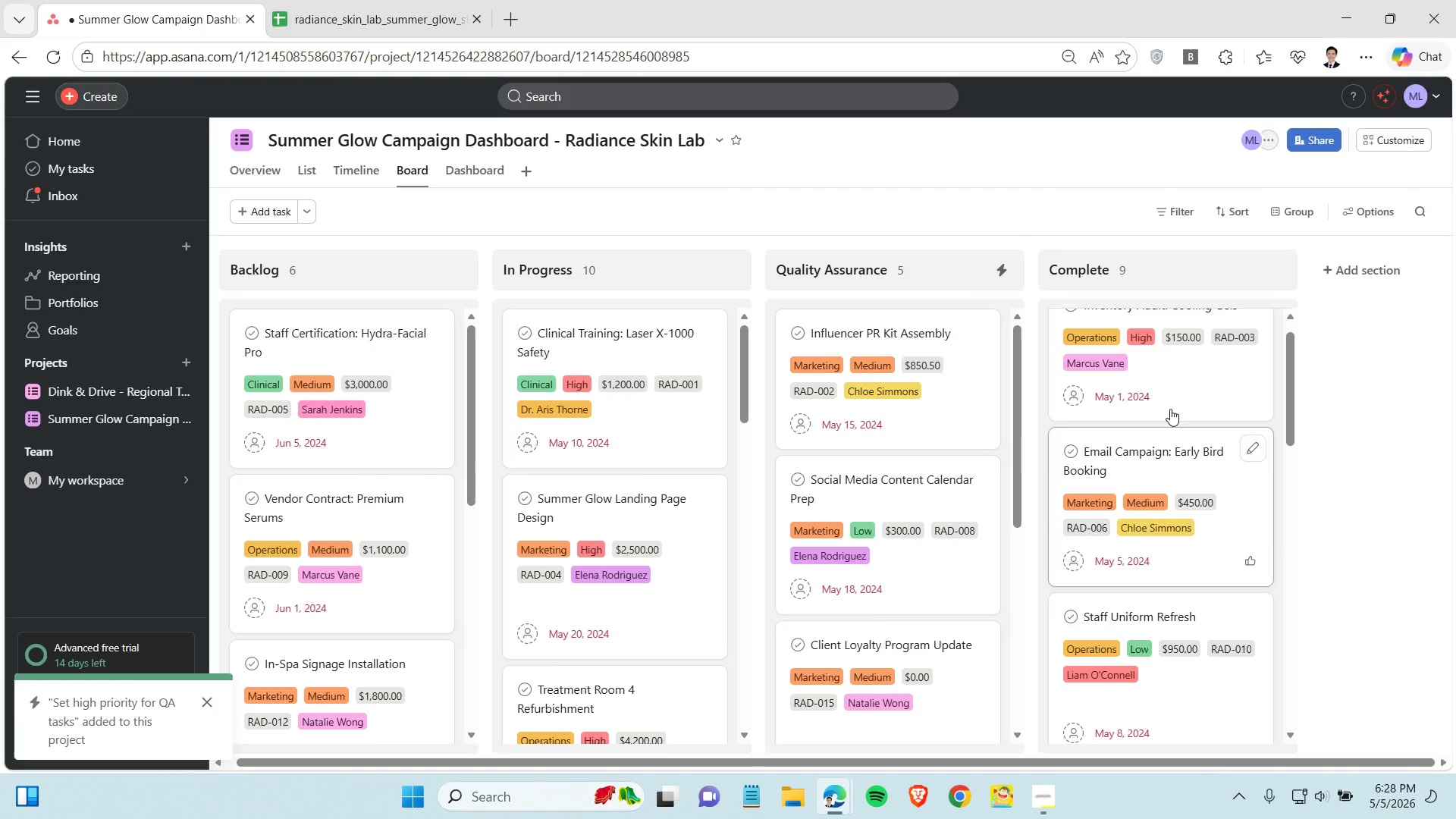 
scroll: coordinate [1170, 408], scroll_direction: up, amount: 5.0
 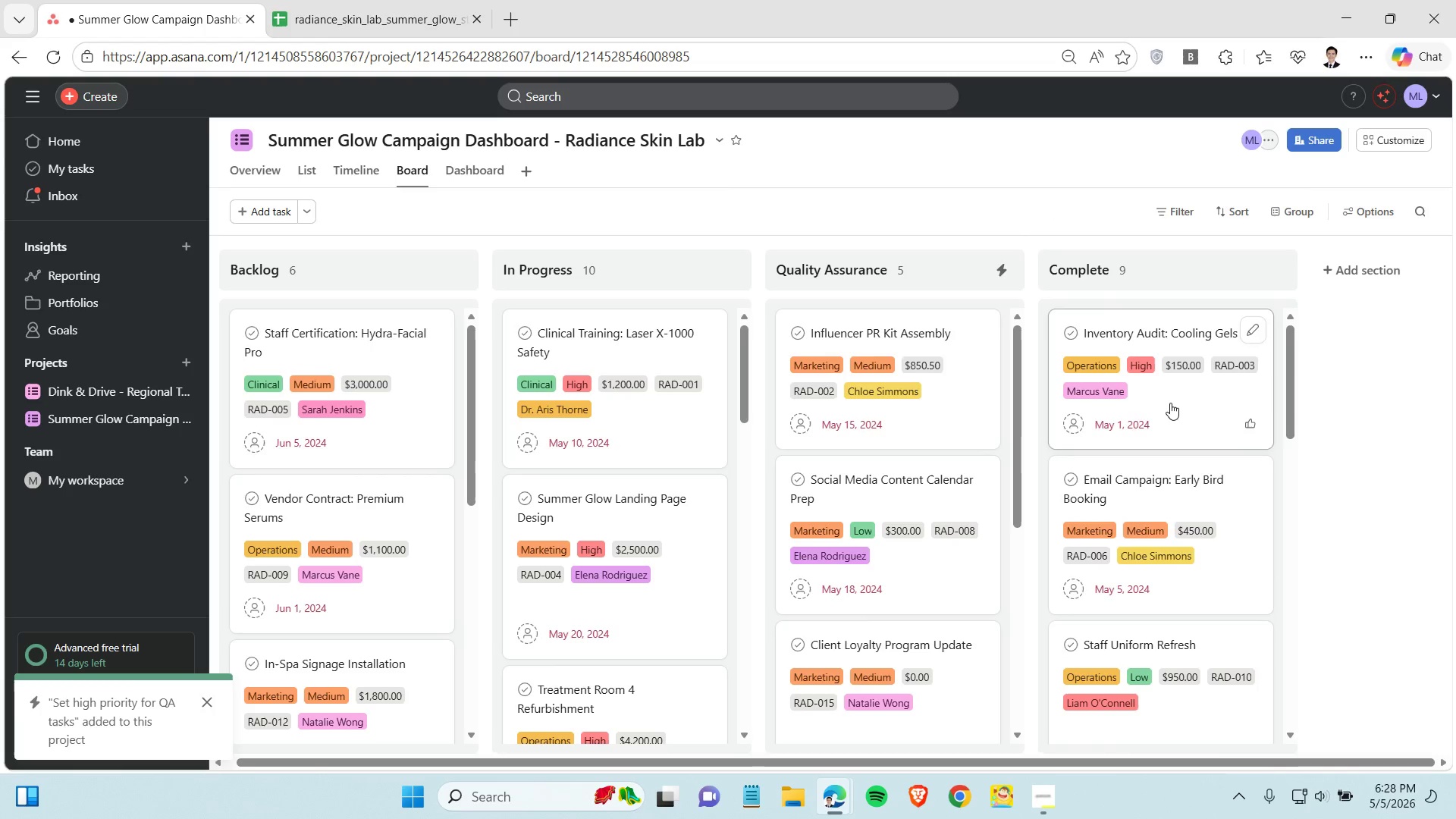 
scroll: coordinate [1170, 403], scroll_direction: down, amount: 1.0
 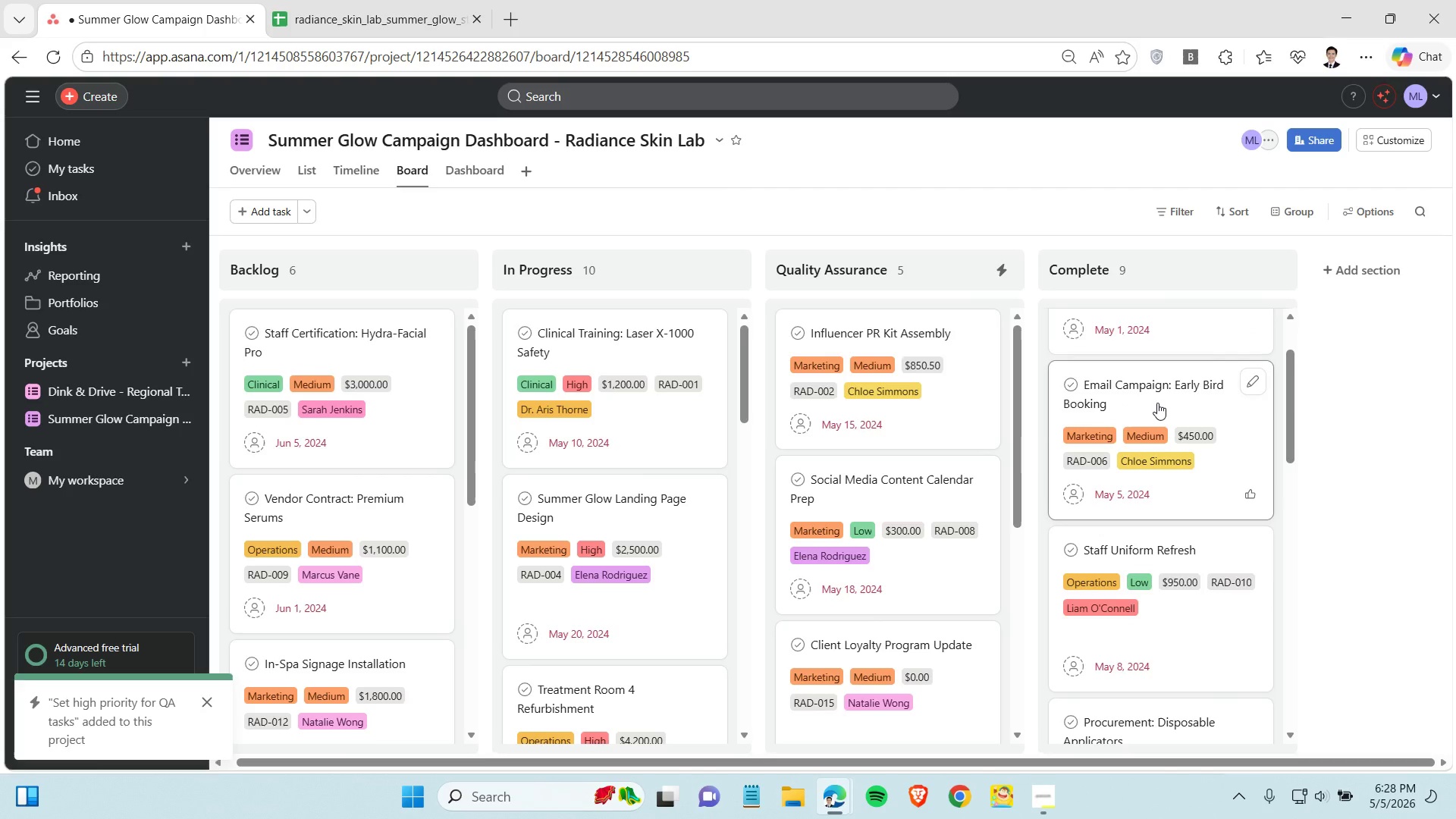 
left_click_drag(start_coordinate=[1157, 403], to_coordinate=[904, 345])
 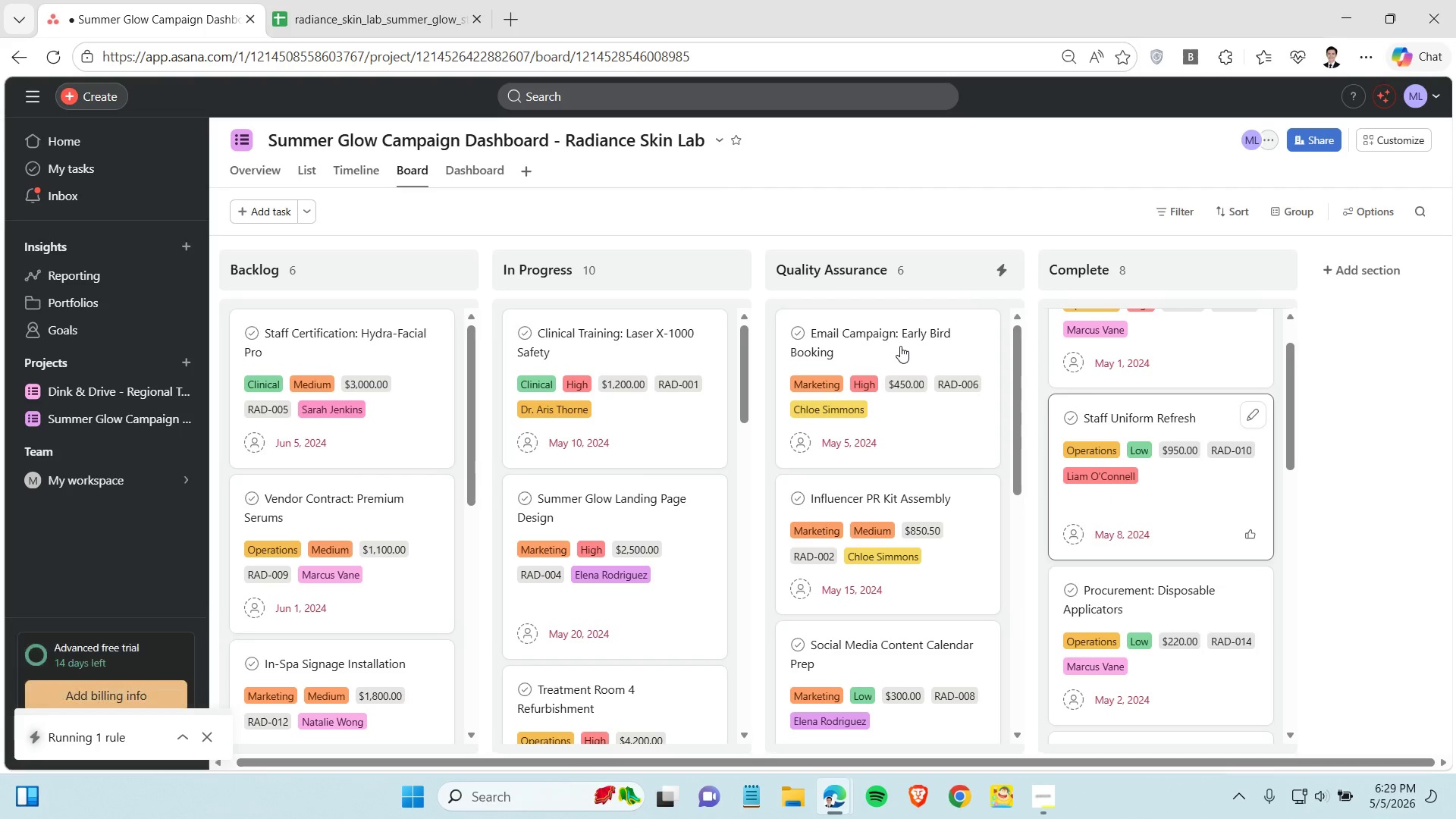 
left_click_drag(start_coordinate=[900, 346], to_coordinate=[1192, 438])
 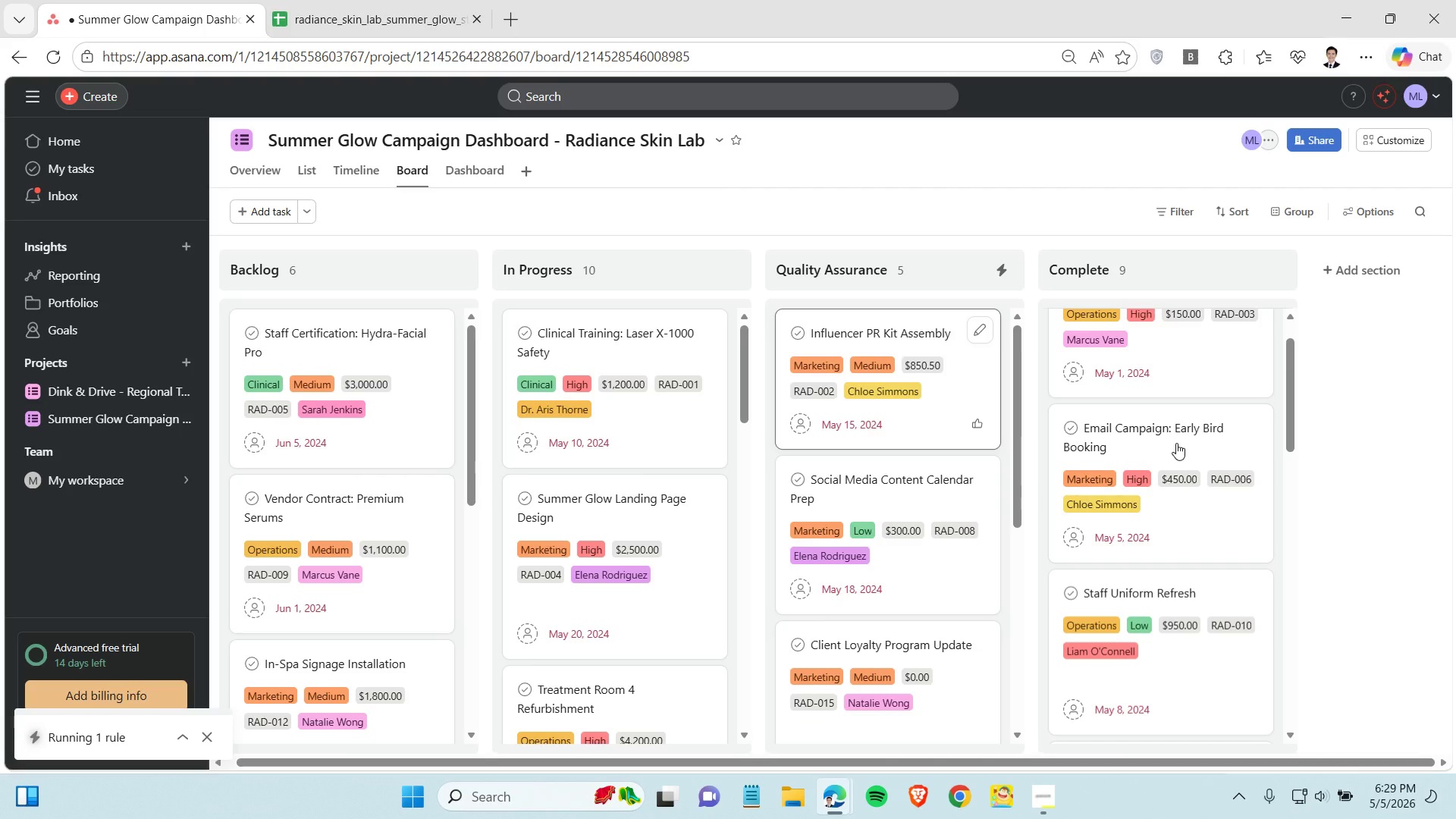 
wait(9.98)
 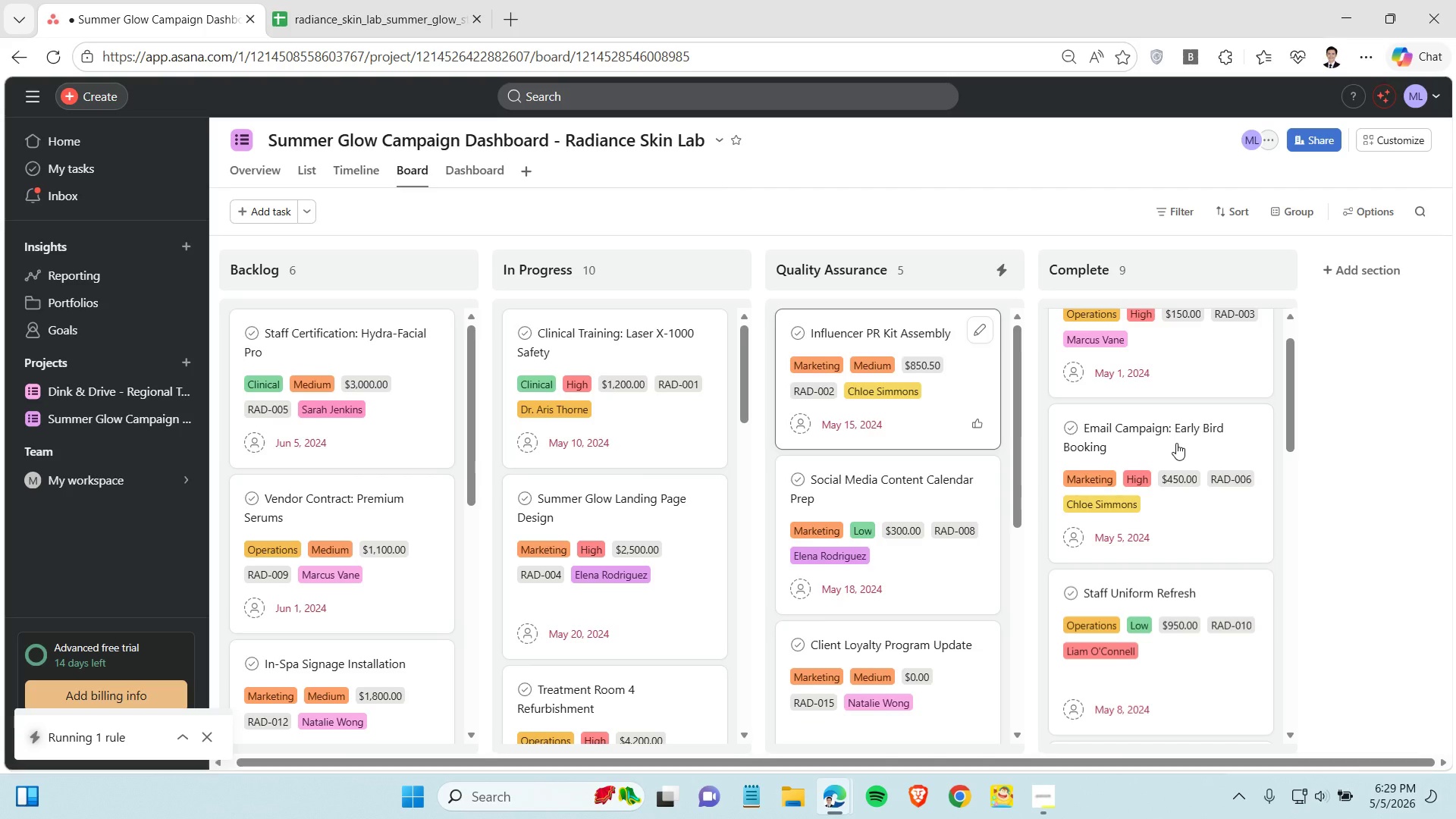 
left_click([1401, 146])
 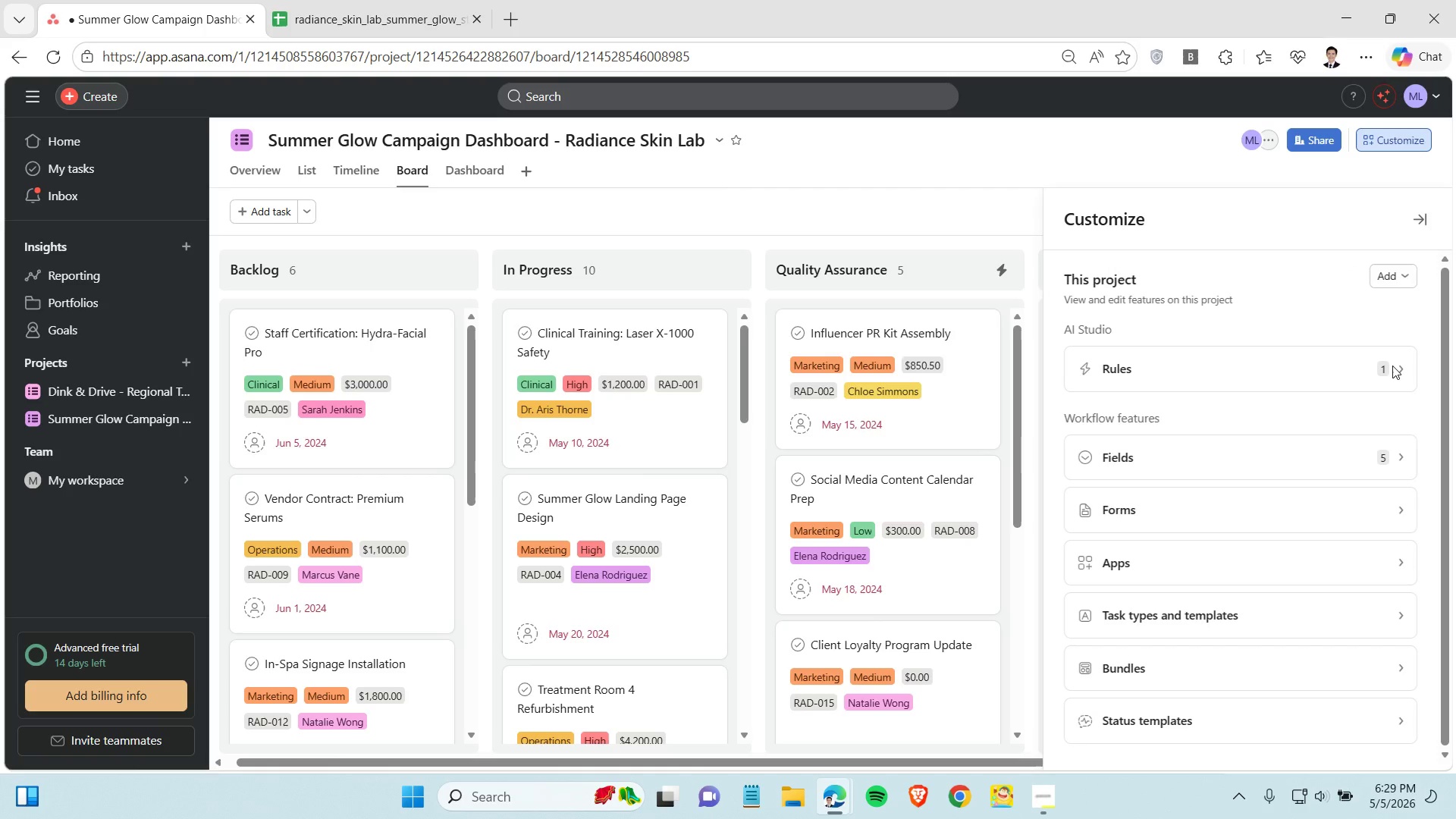 
left_click([1394, 366])
 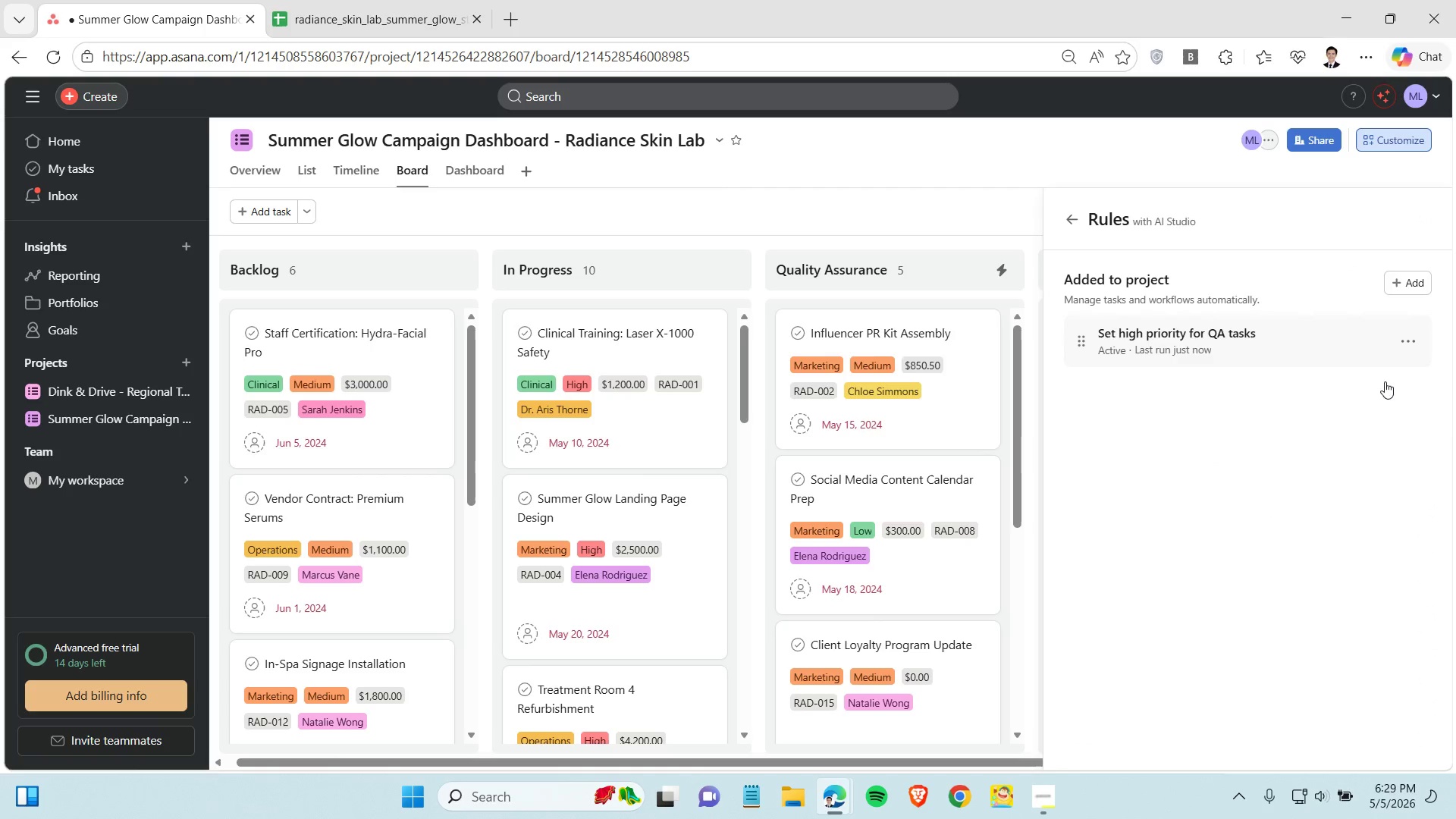 
left_click([1413, 340])
 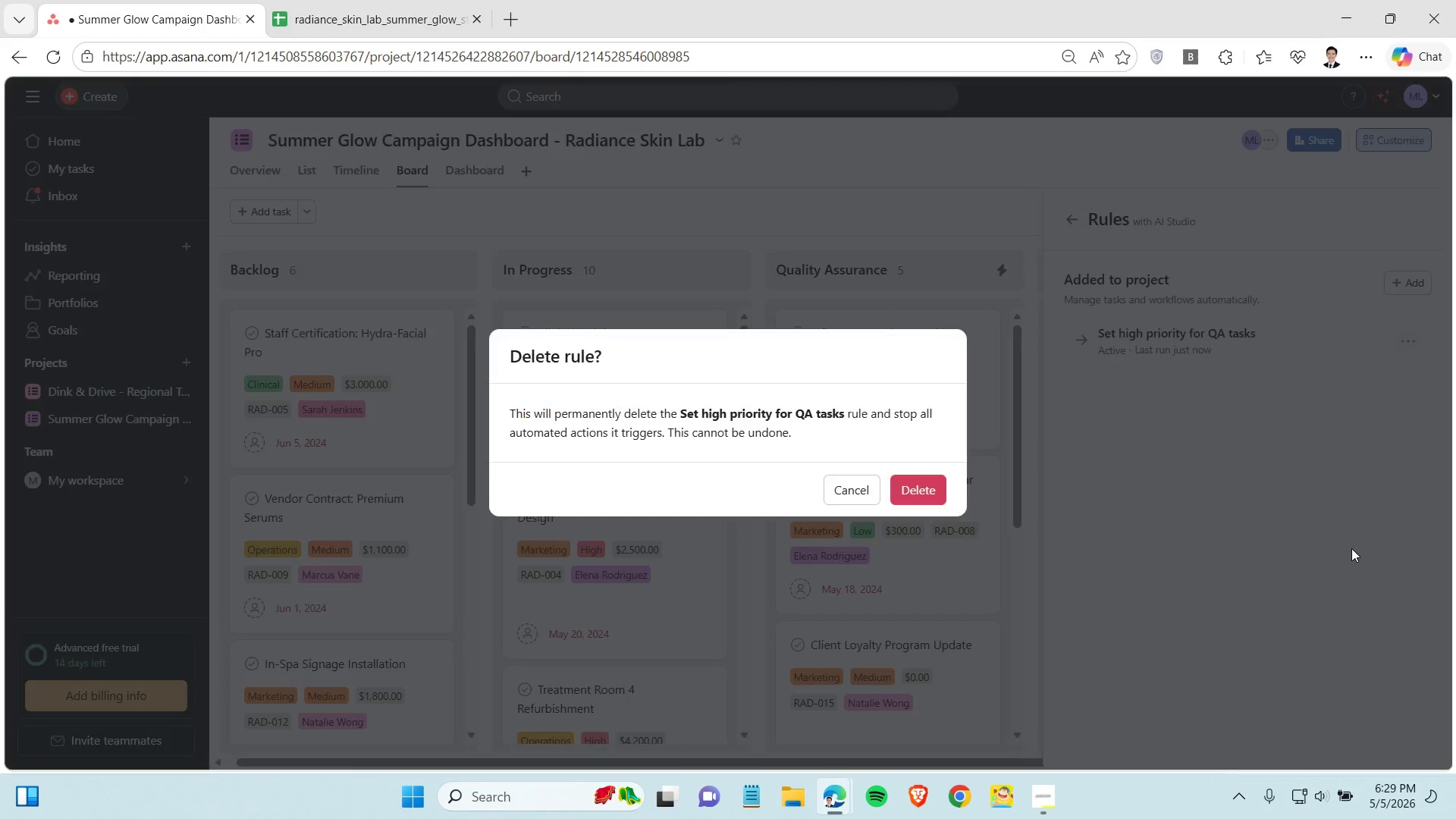 
left_click([1351, 548])
 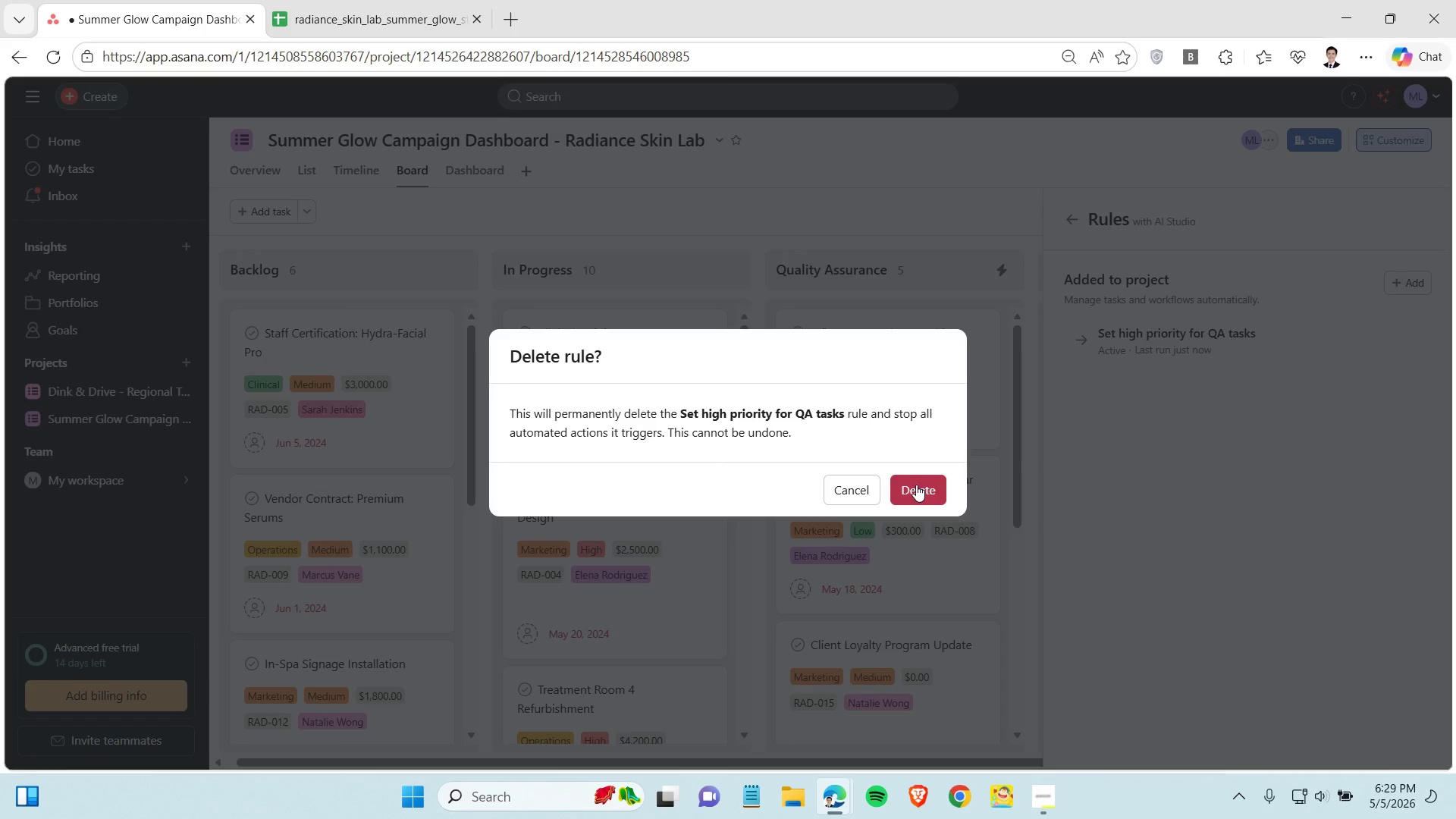 
mouse_move([924, 500])
 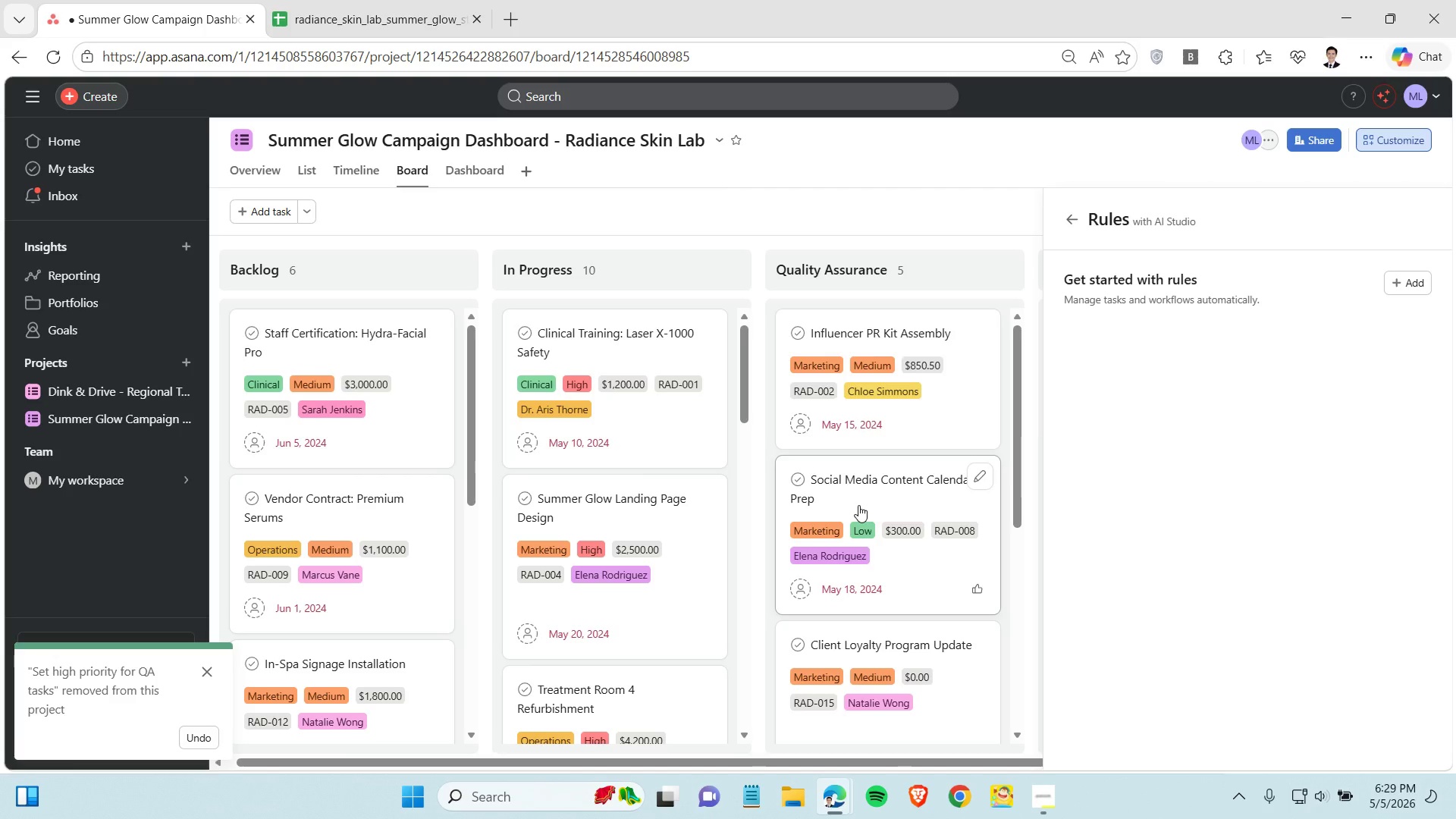 
wait(13.86)
 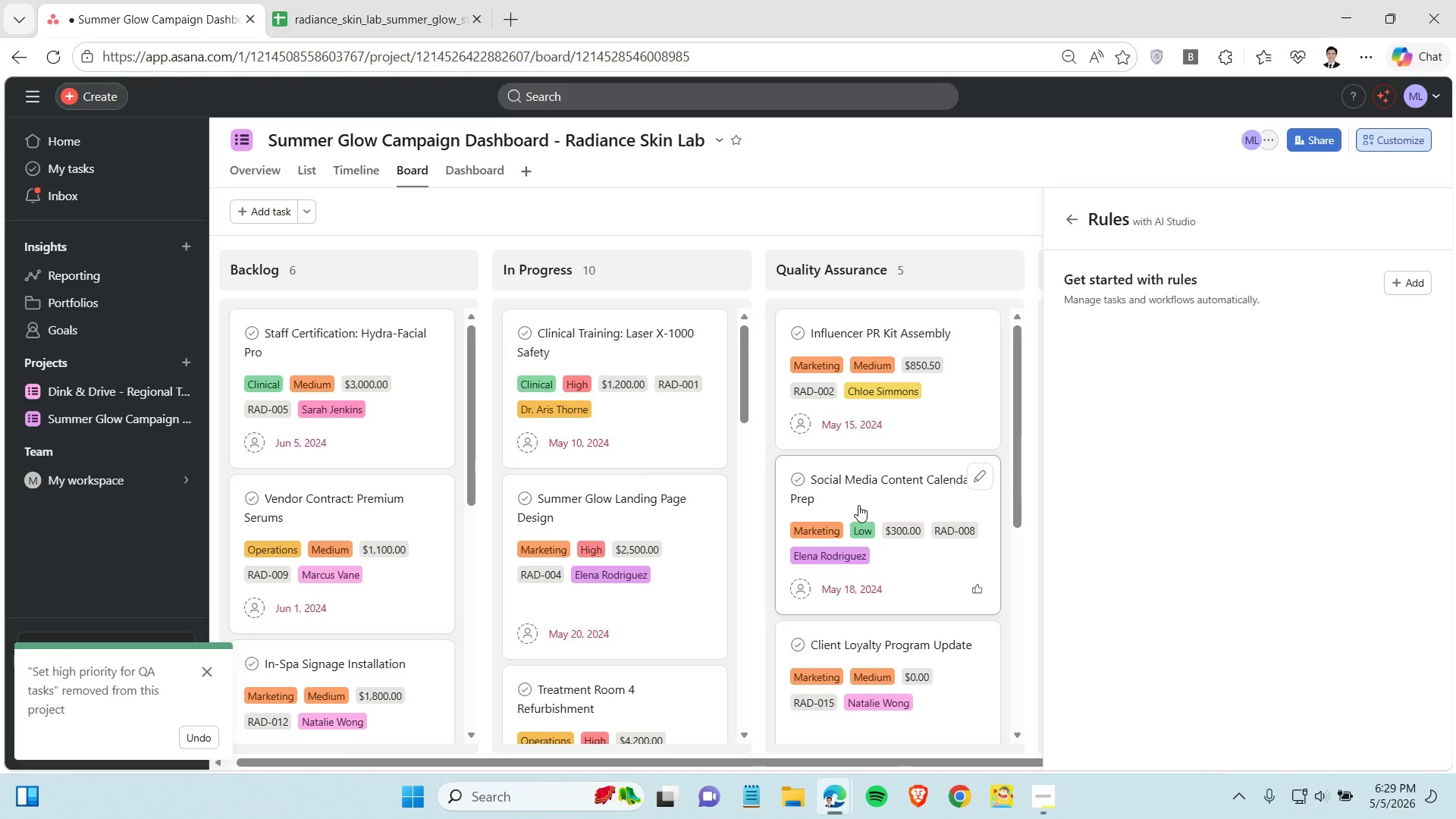 
left_click([1014, 215])
 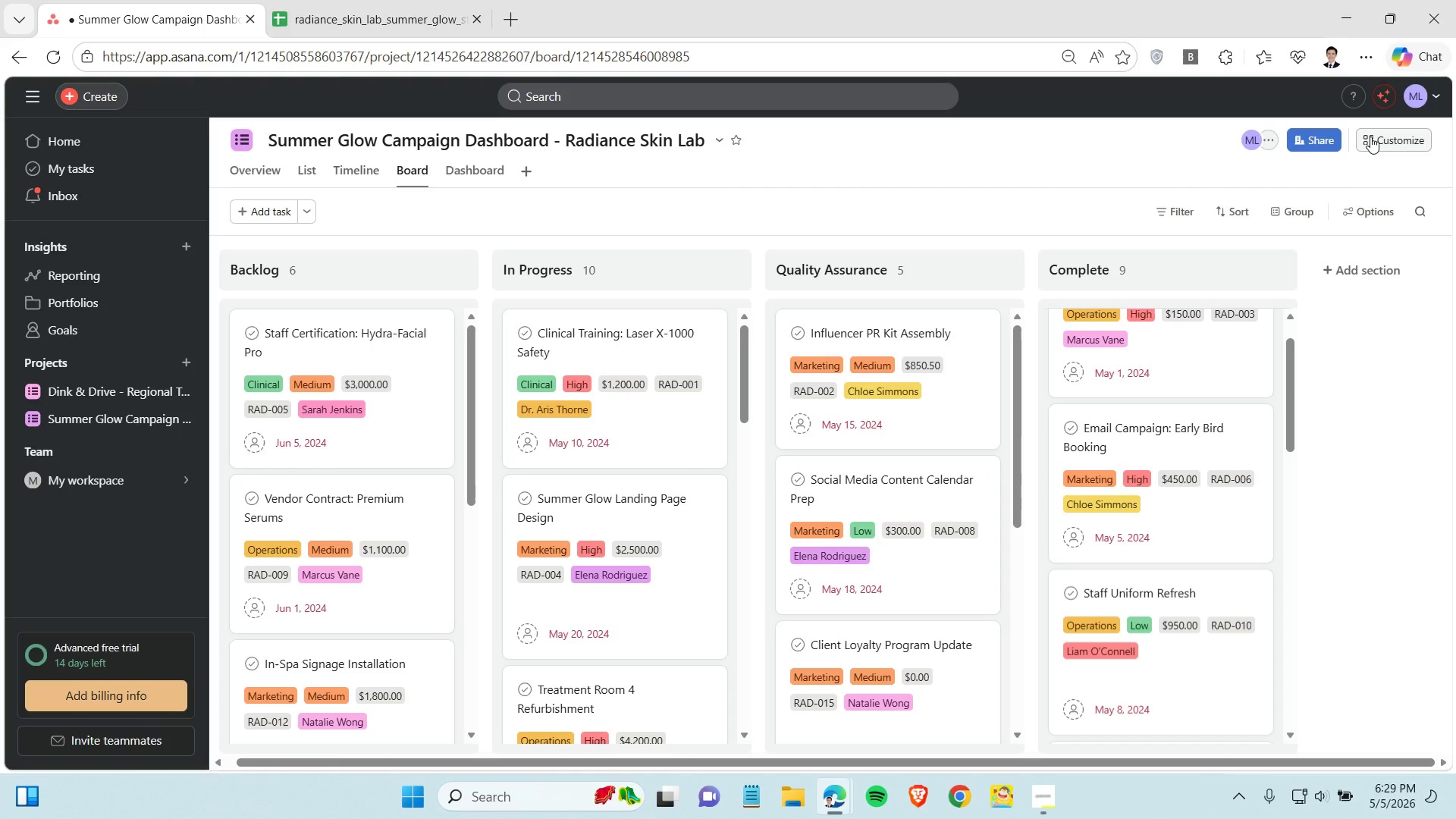 
left_click([1374, 134])
 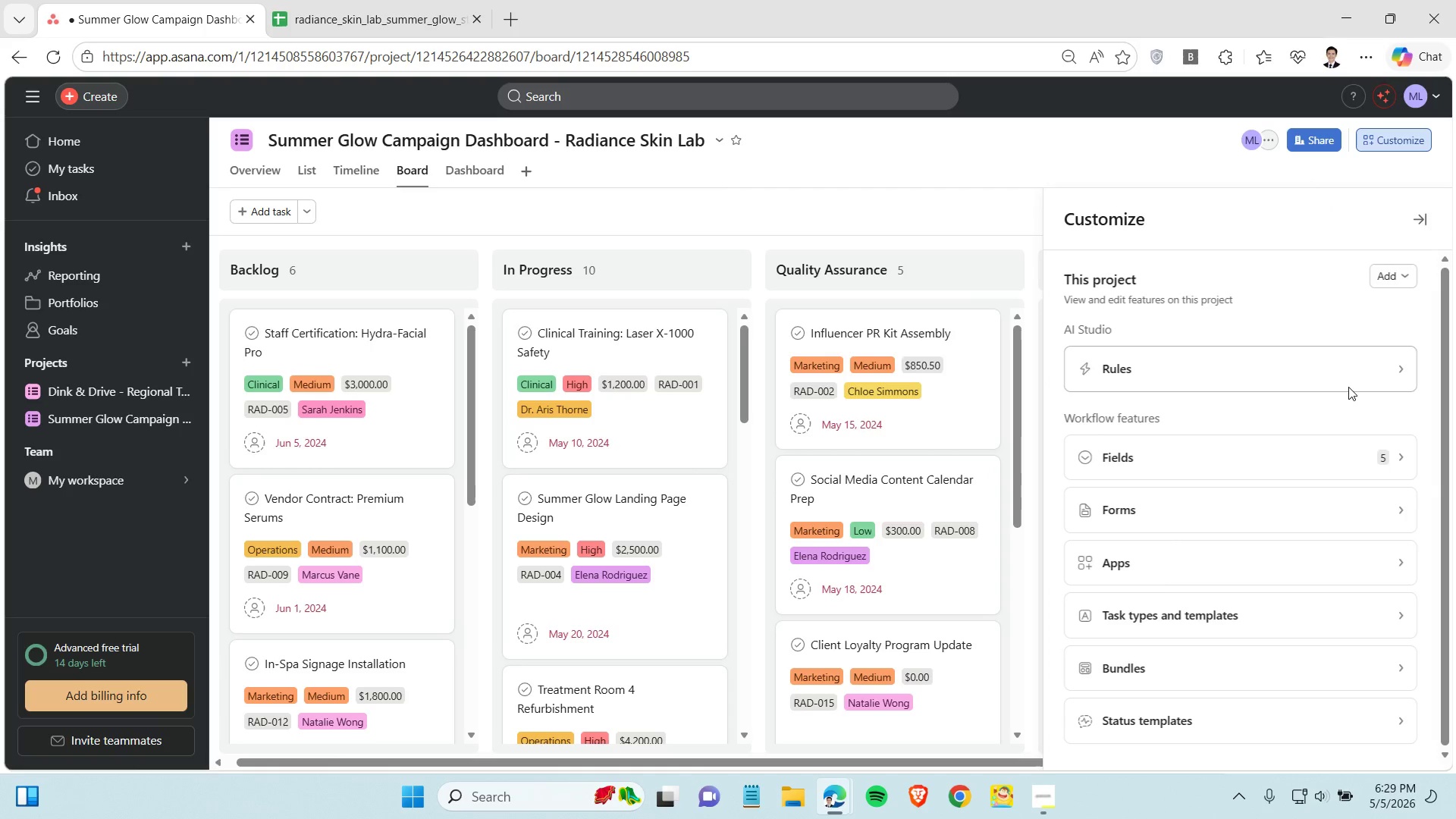 
left_click([1348, 366])
 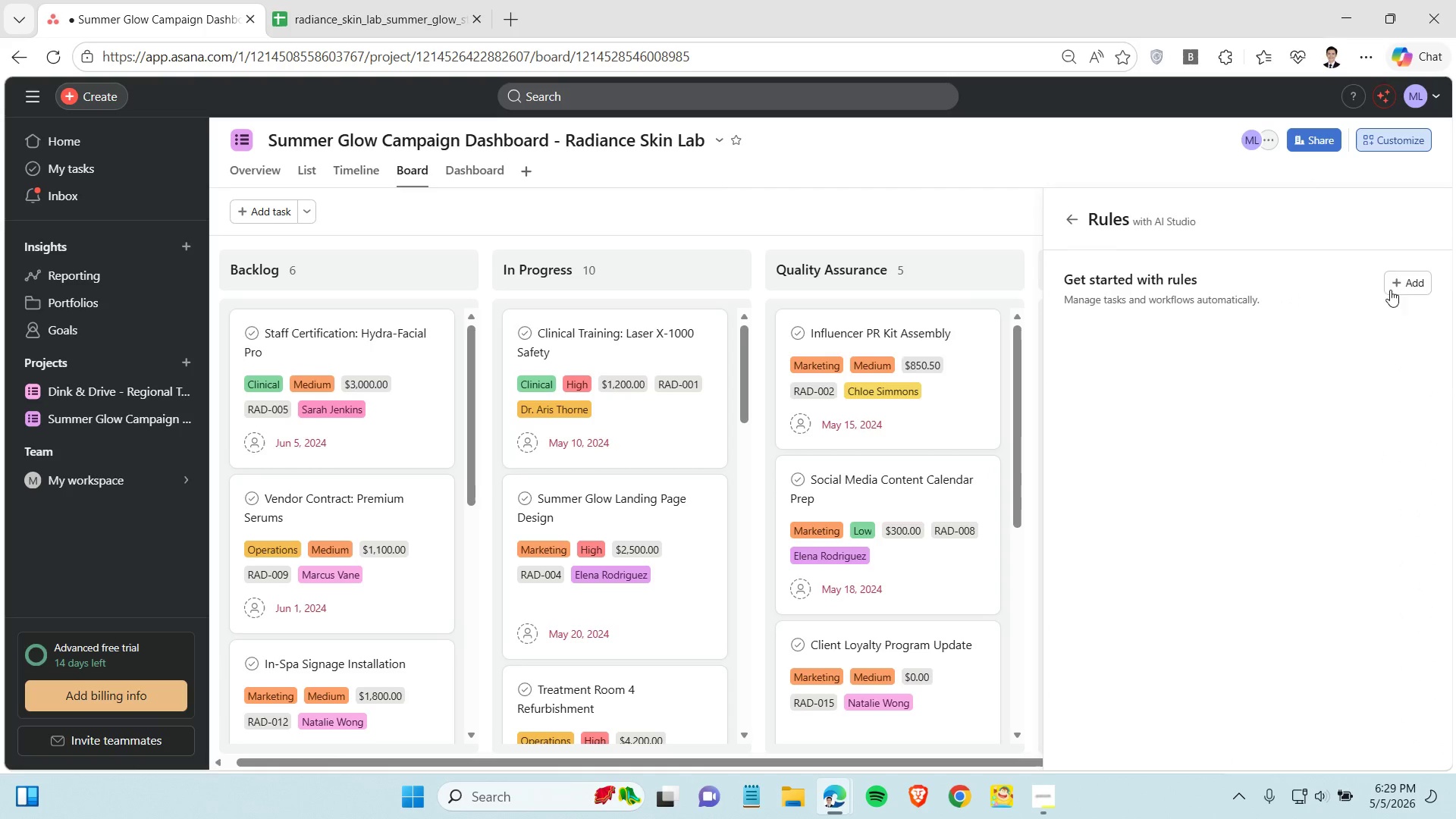 
left_click([1396, 286])
 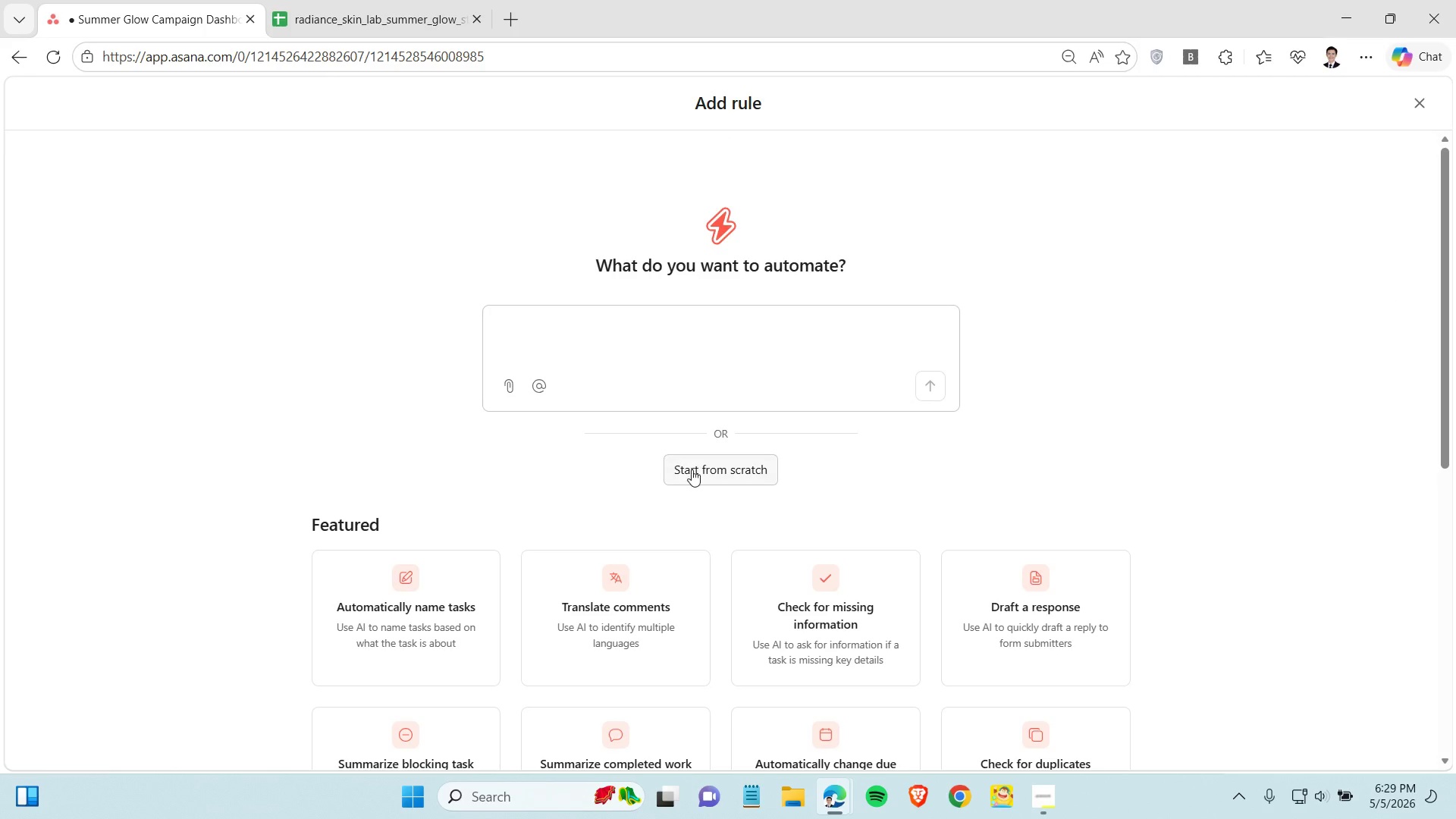 
left_click([692, 469])
 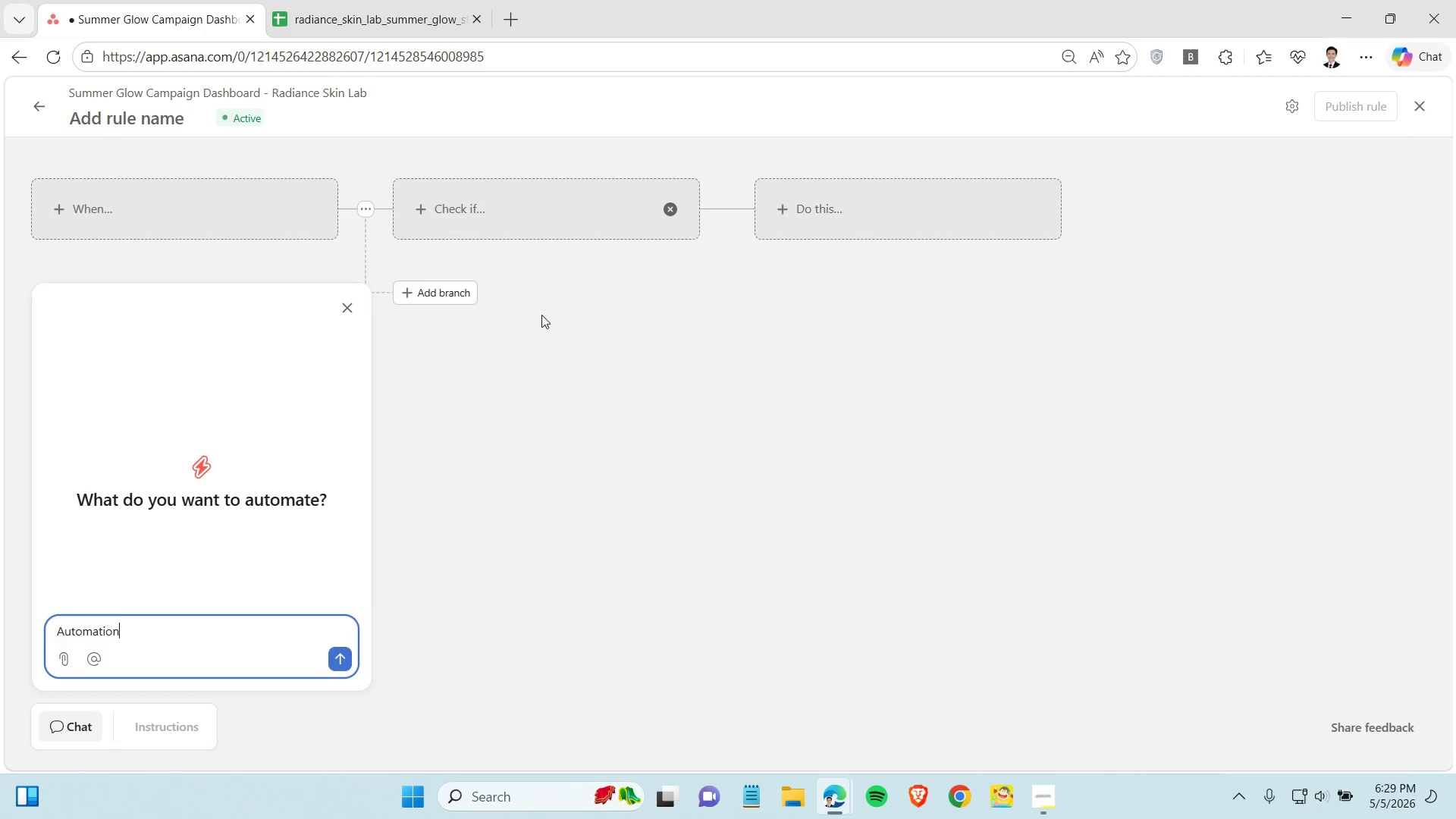 
wait(5.89)
 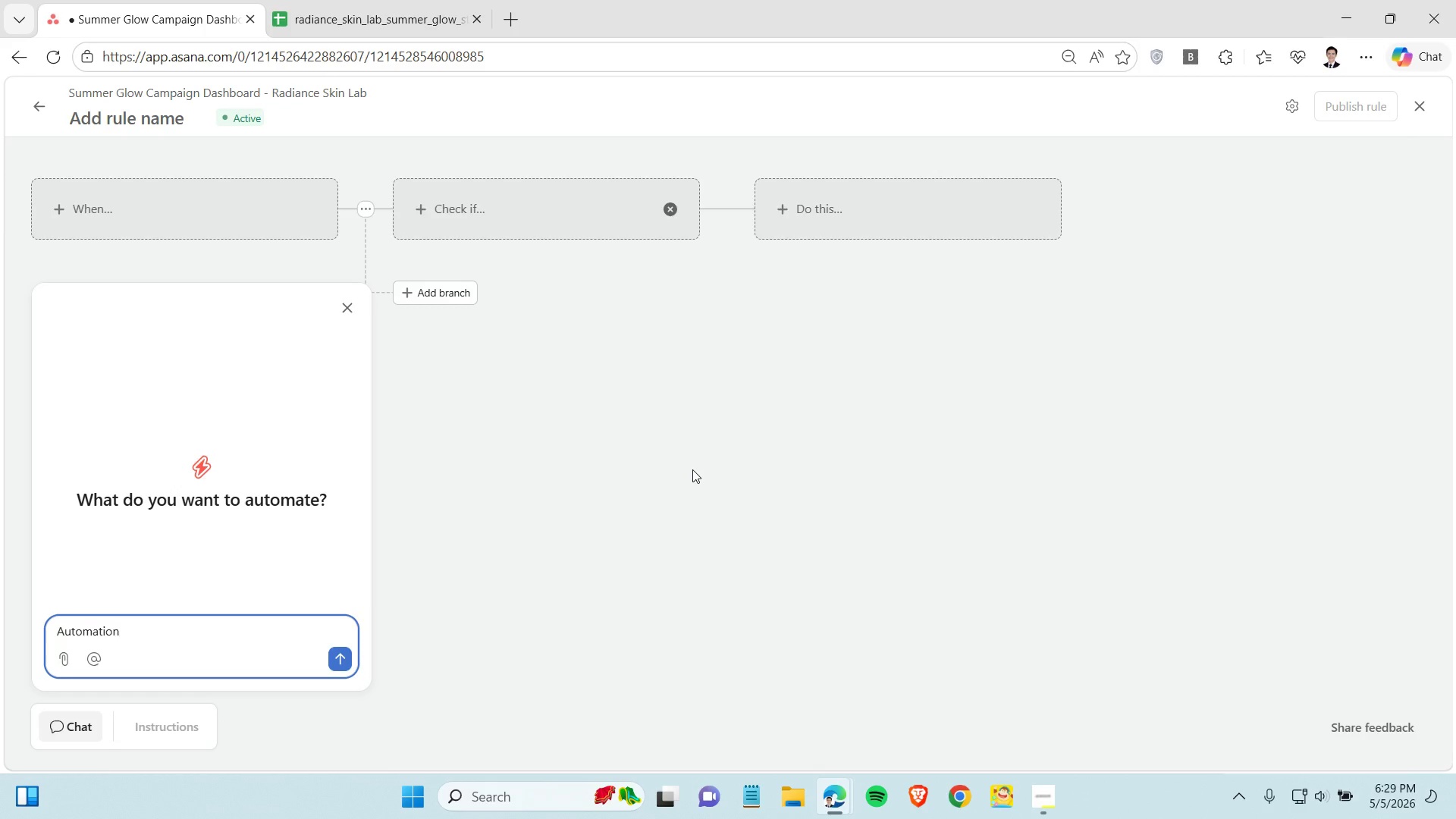 
left_click([347, 315])
 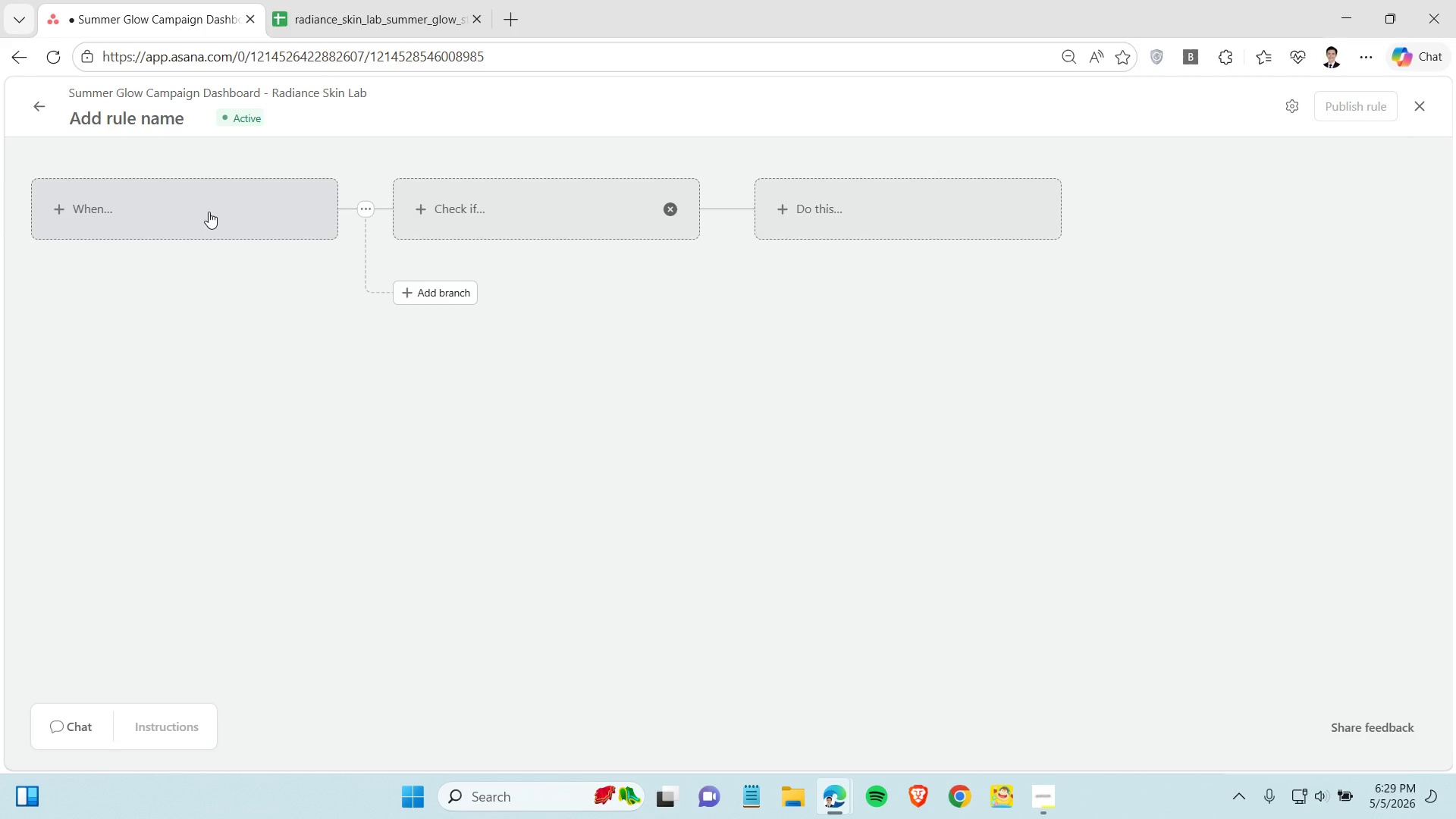 
left_click([209, 212])
 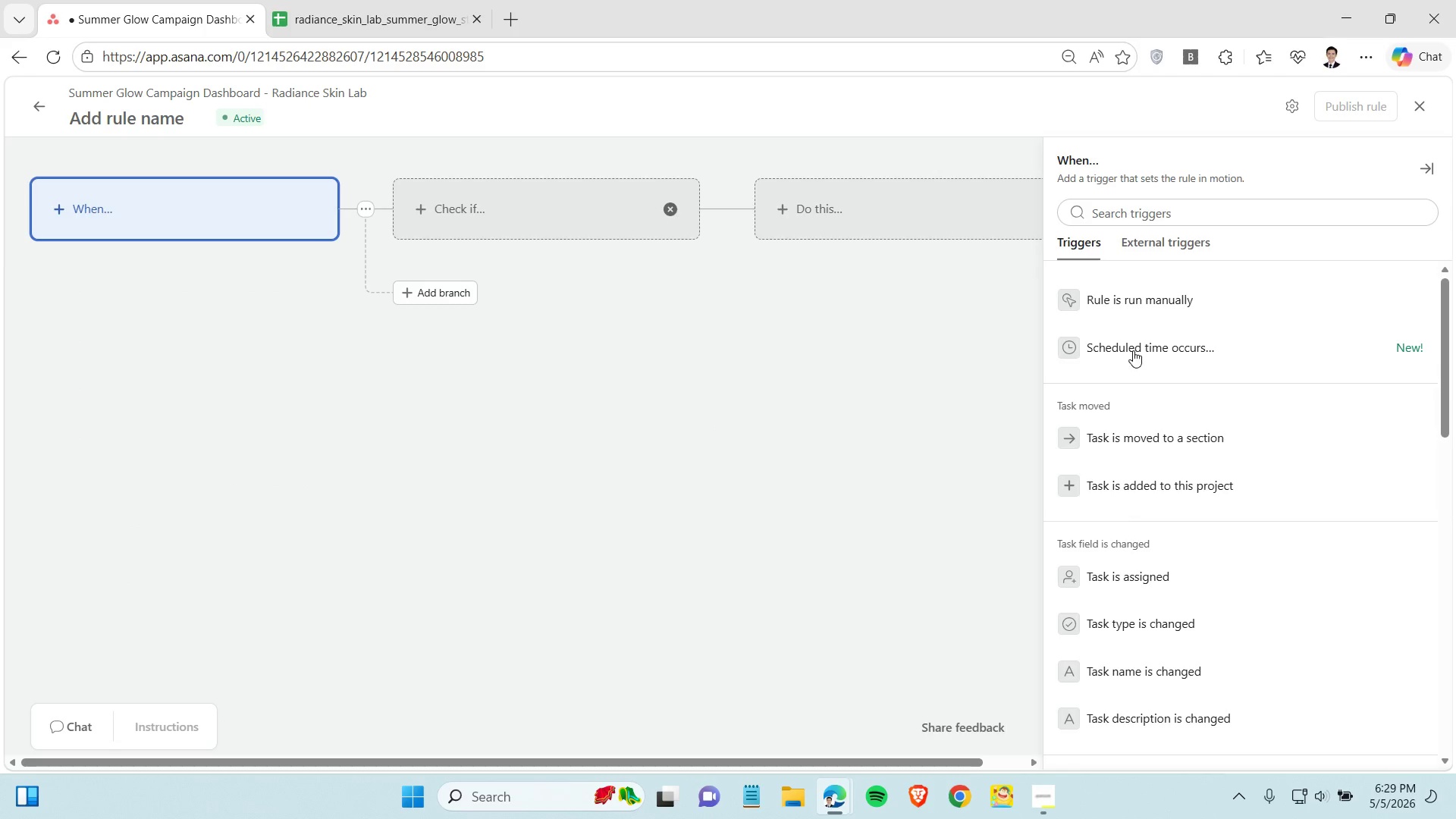 
left_click([1166, 441])
 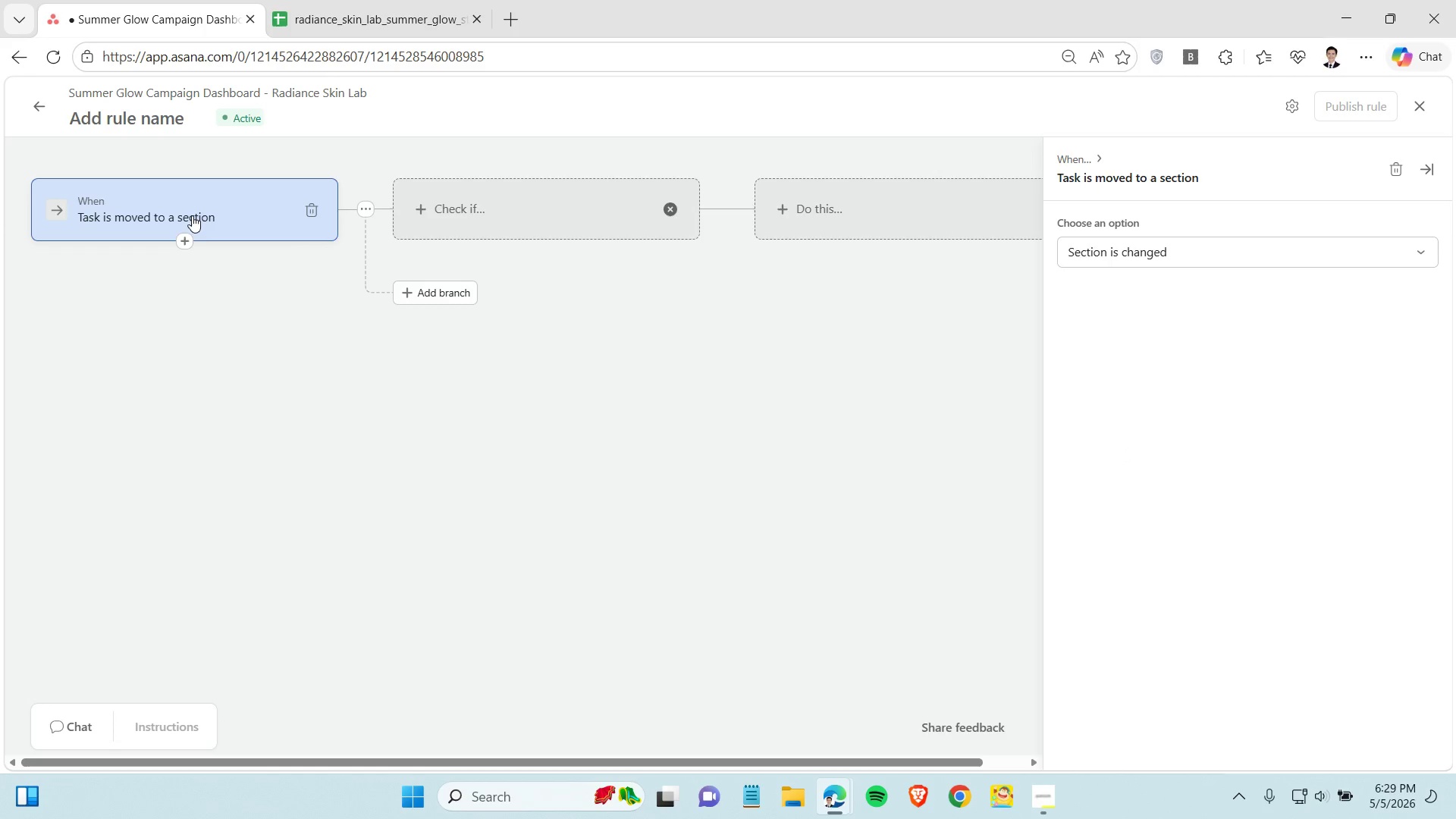 
left_click([193, 214])
 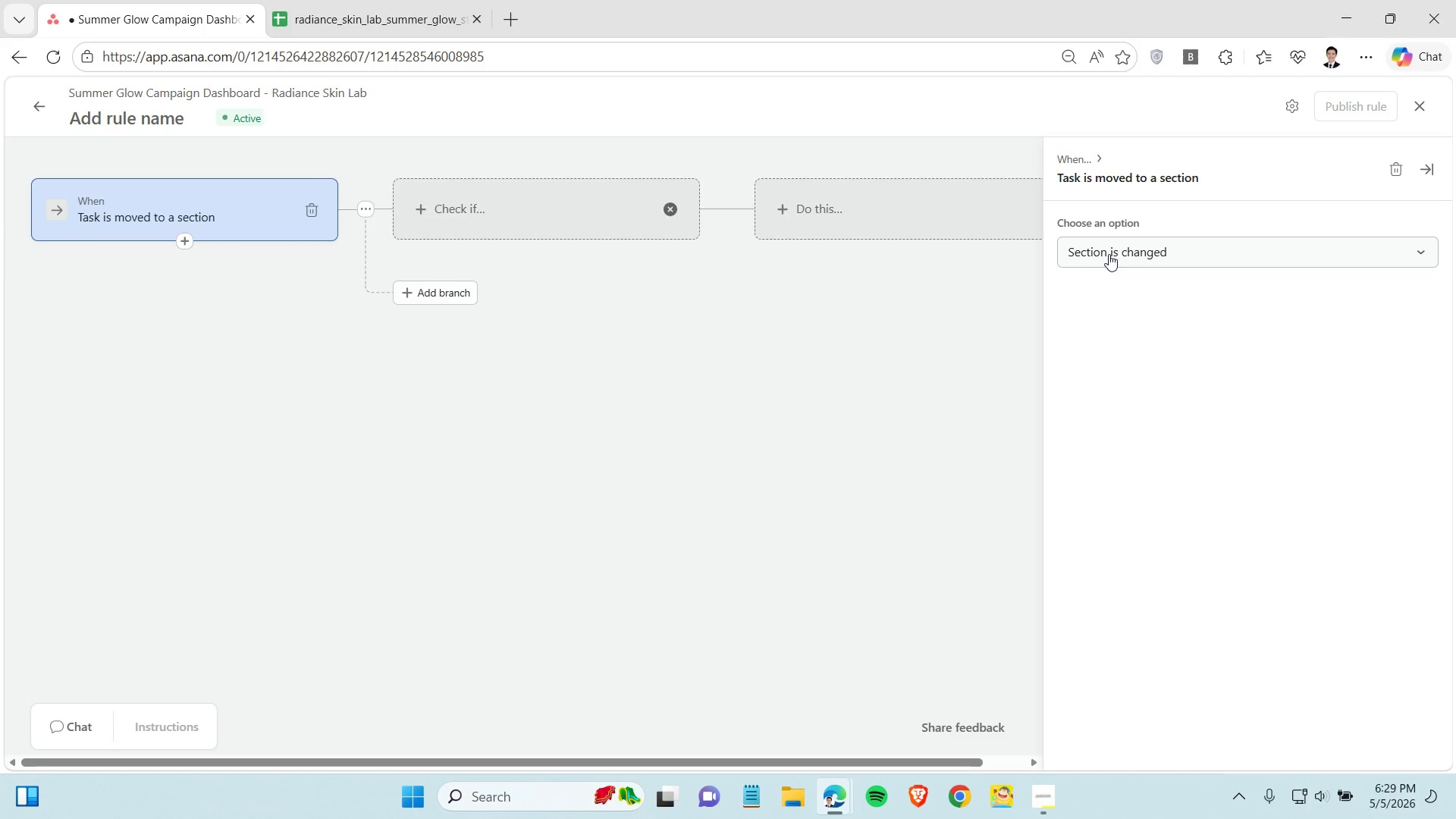 
left_click([1109, 255])
 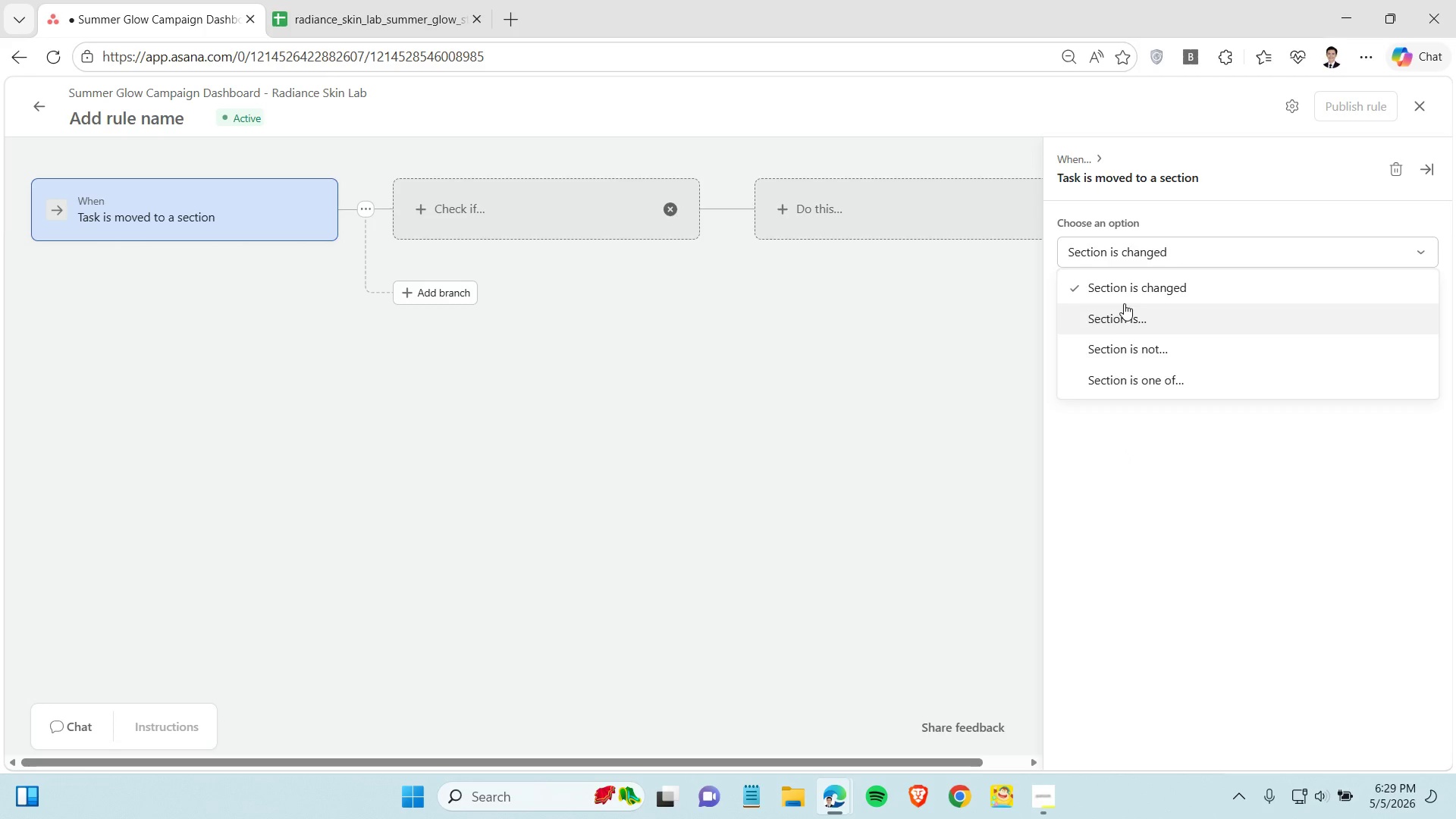 
left_click([1124, 303])
 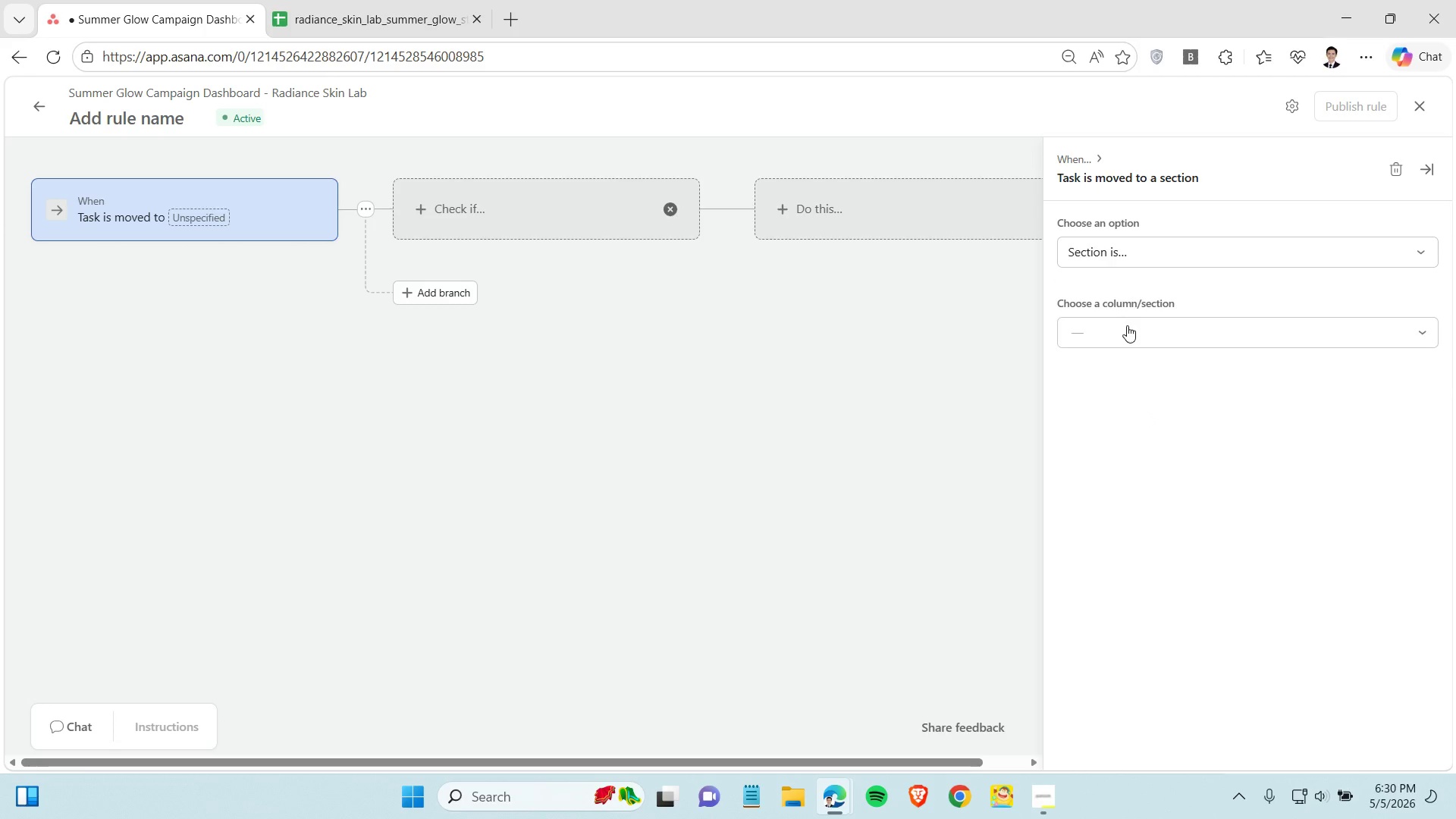 
left_click([1129, 328])
 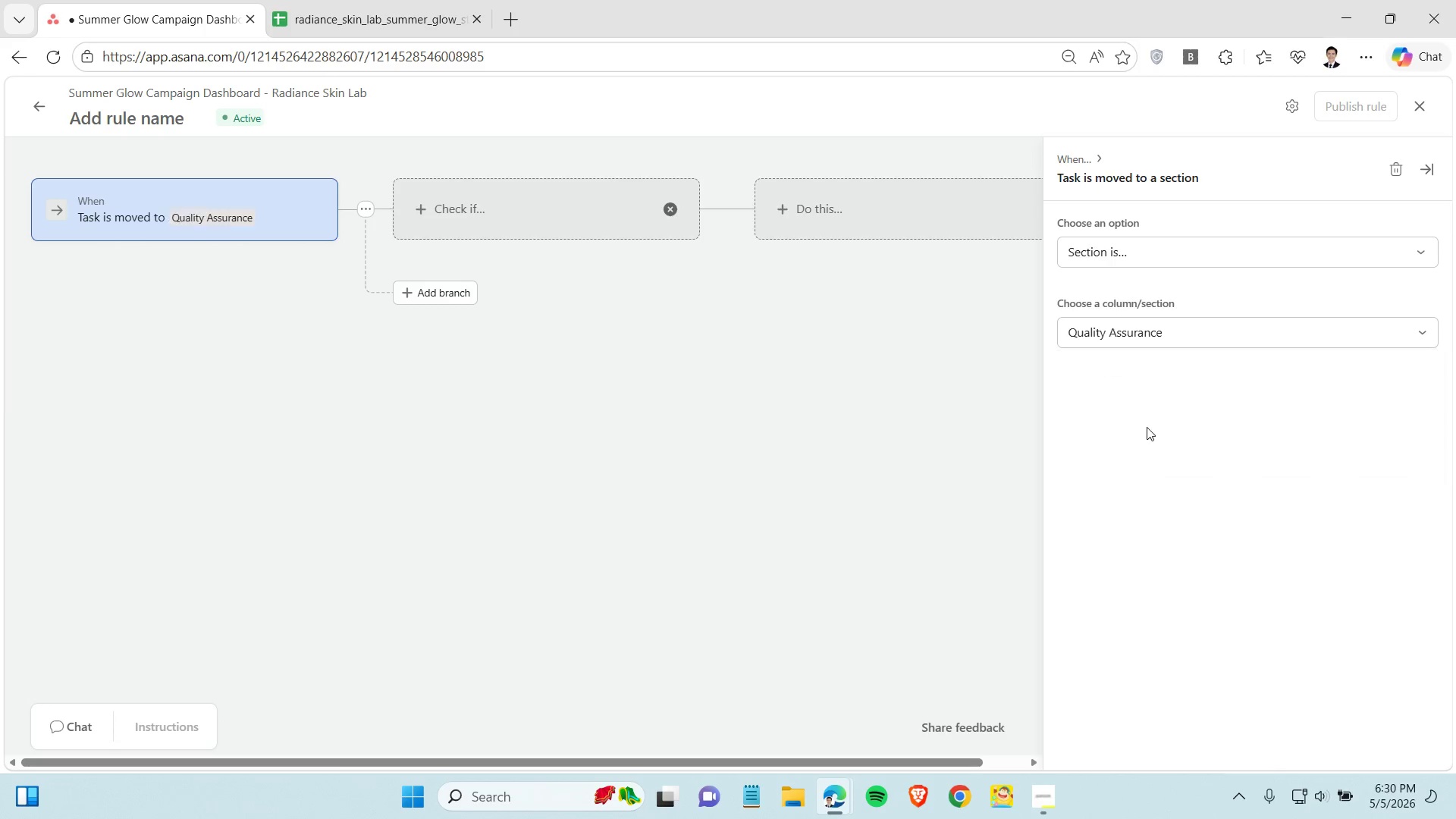 
left_click([1147, 427])
 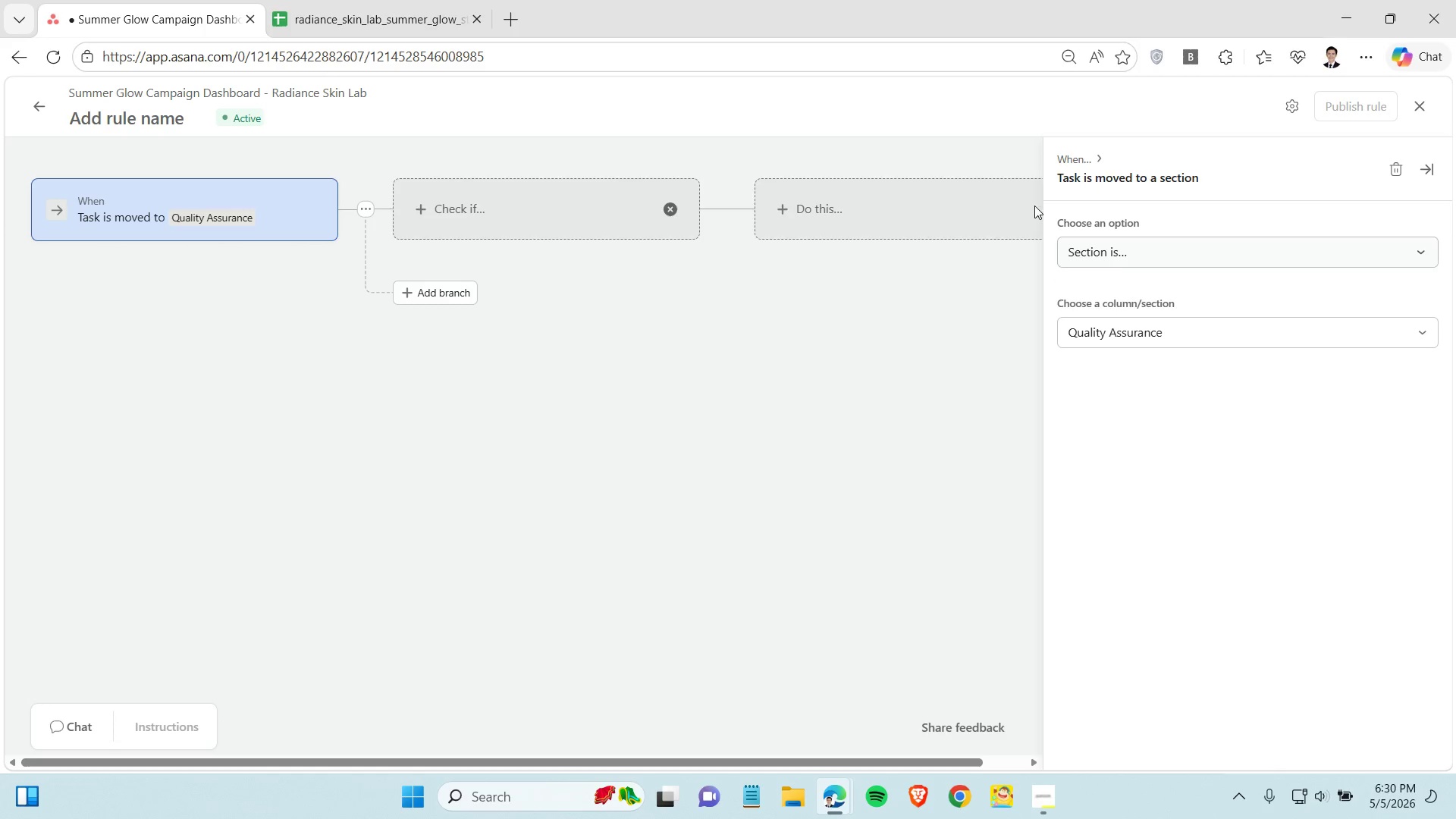 
left_click([916, 219])
 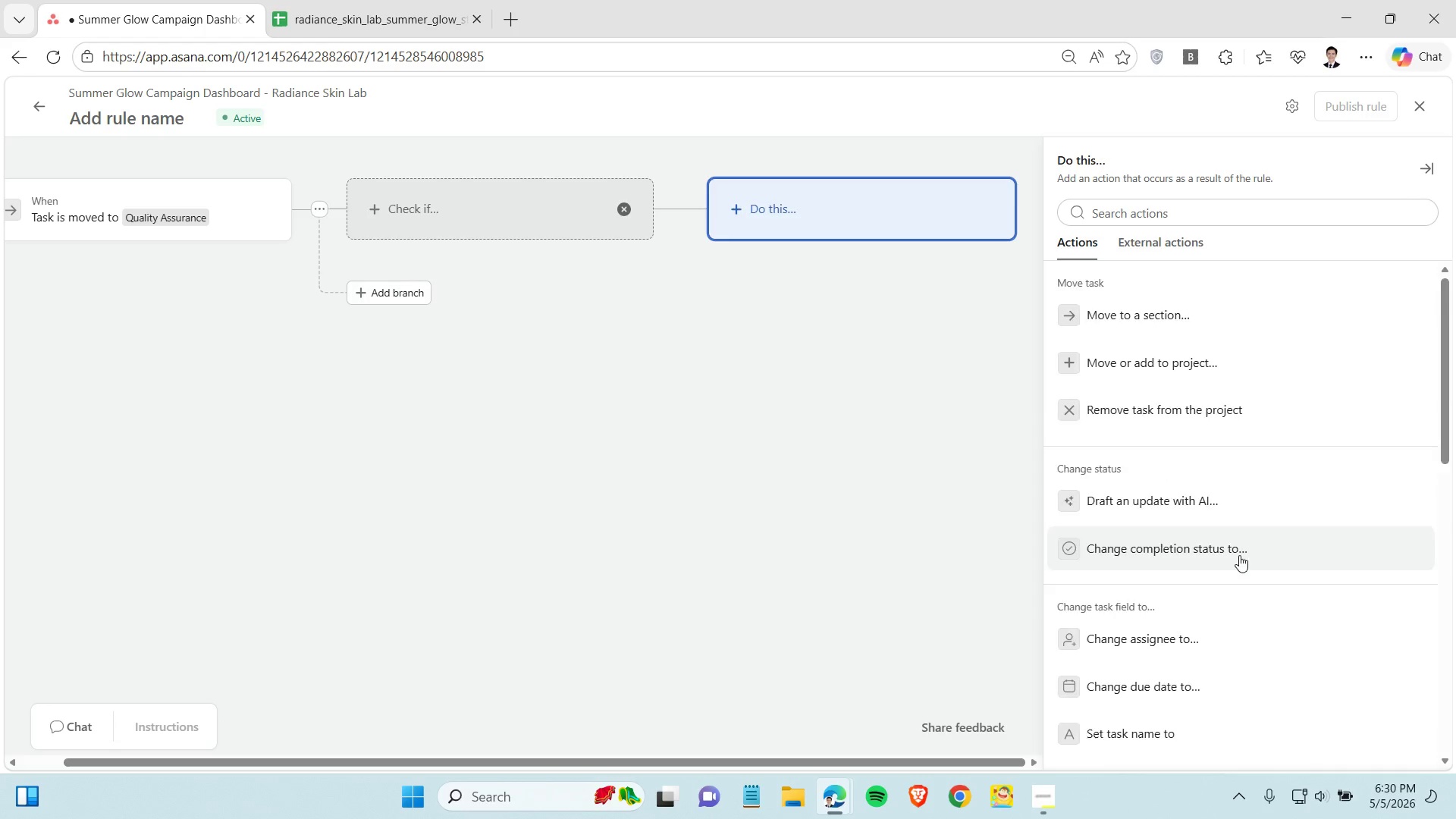 
scroll: coordinate [1234, 558], scroll_direction: down, amount: 4.0
 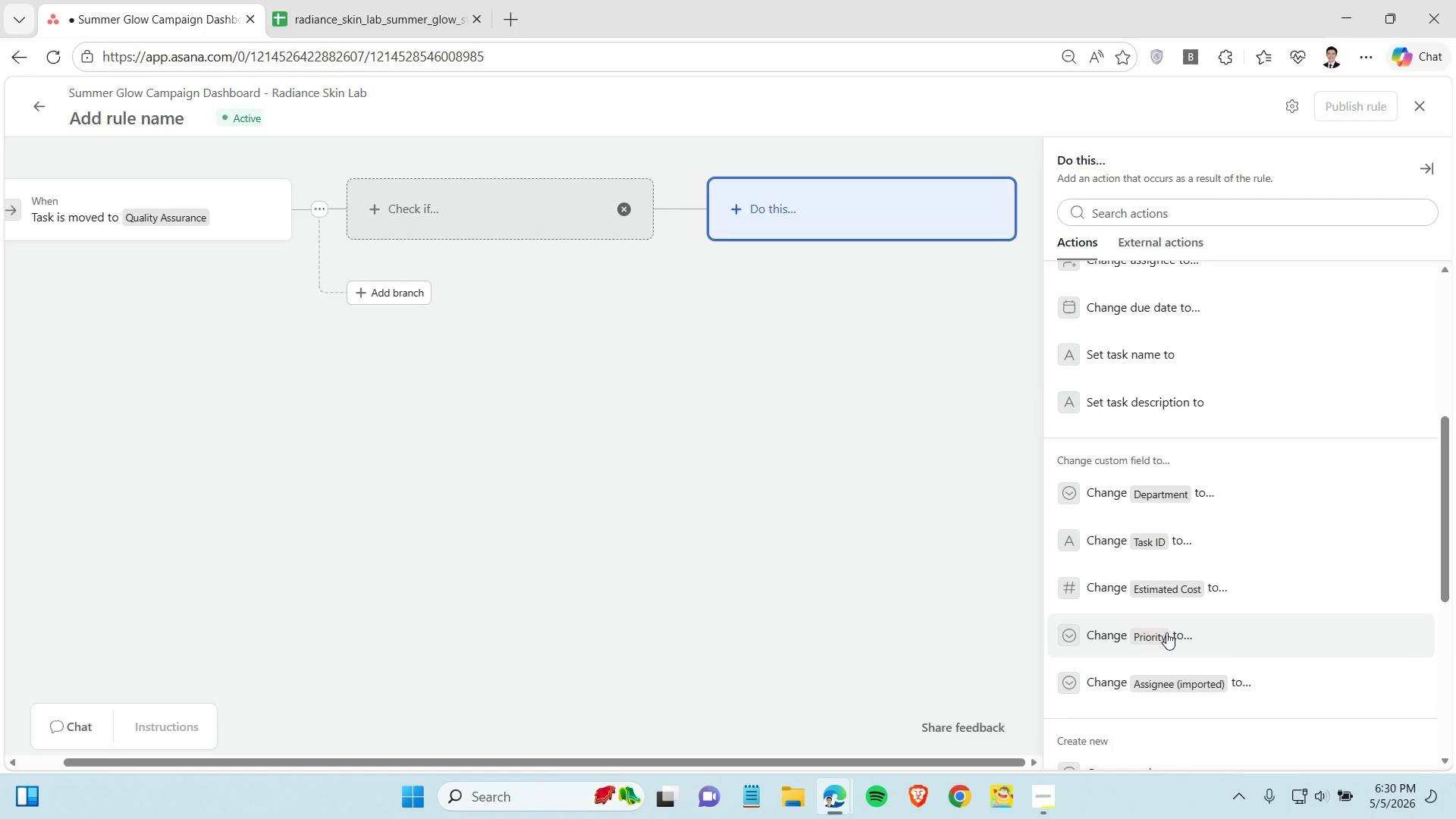 
left_click([1166, 632])
 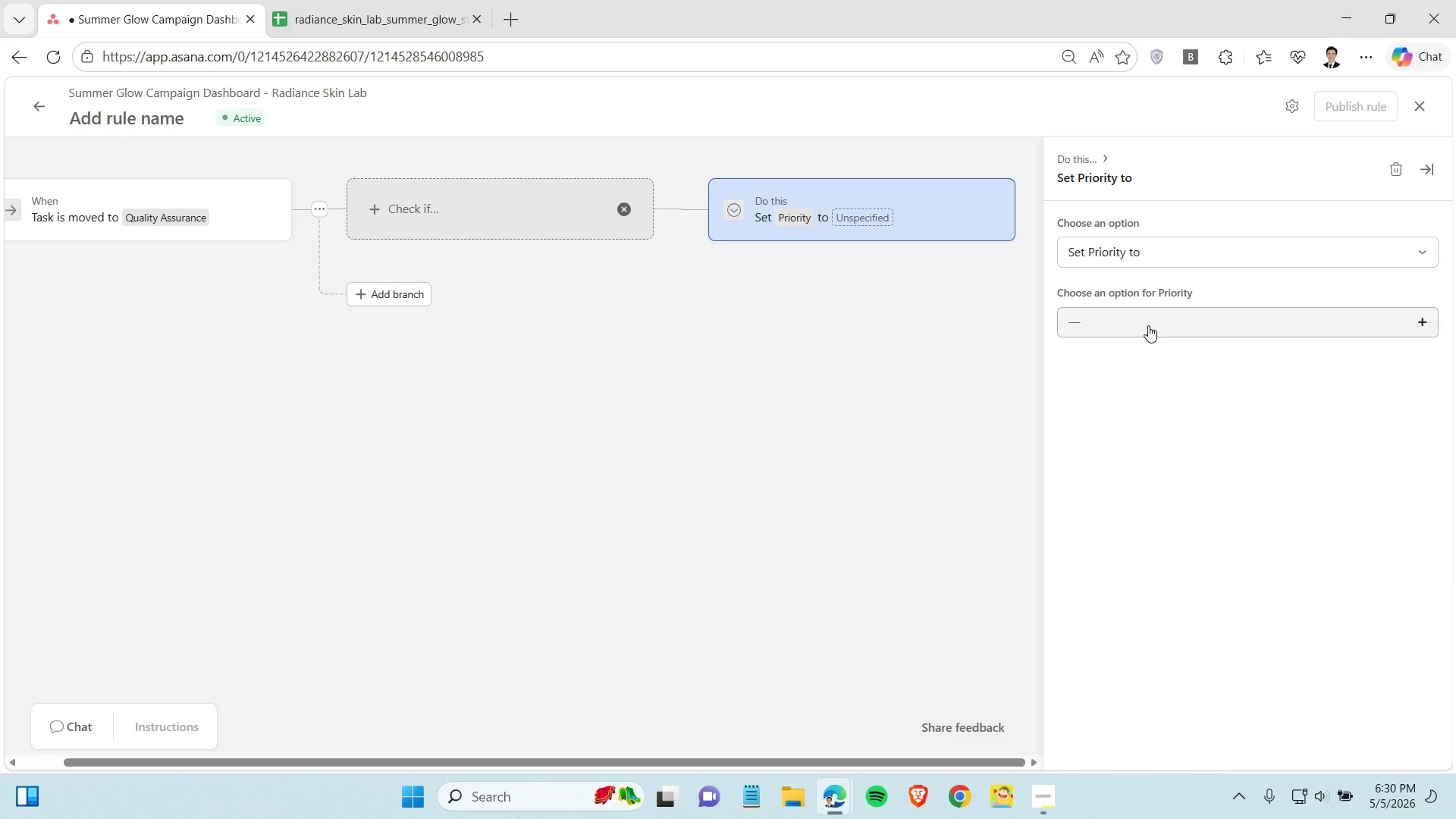 
left_click([1148, 325])
 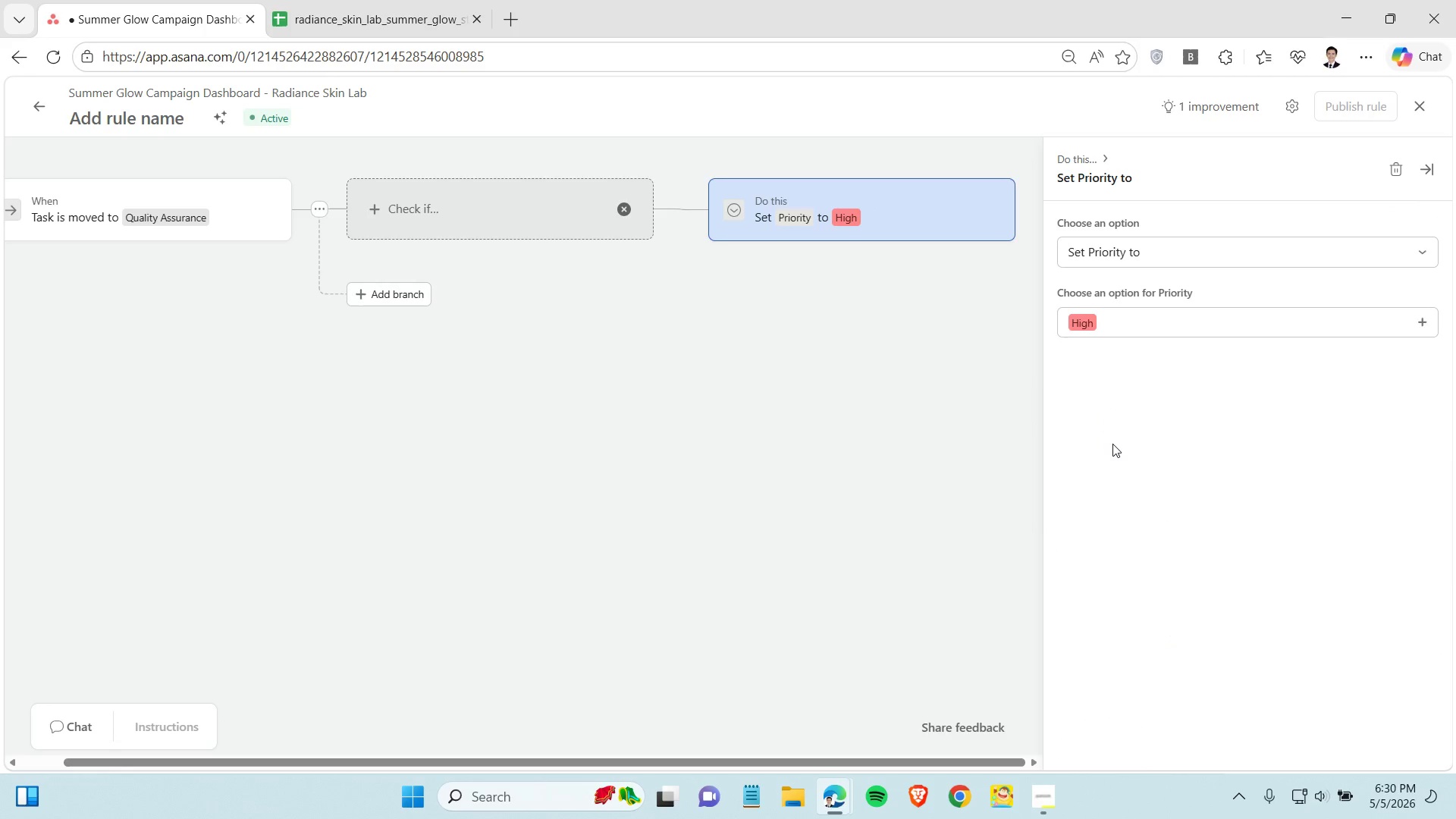 
left_click([1112, 444])
 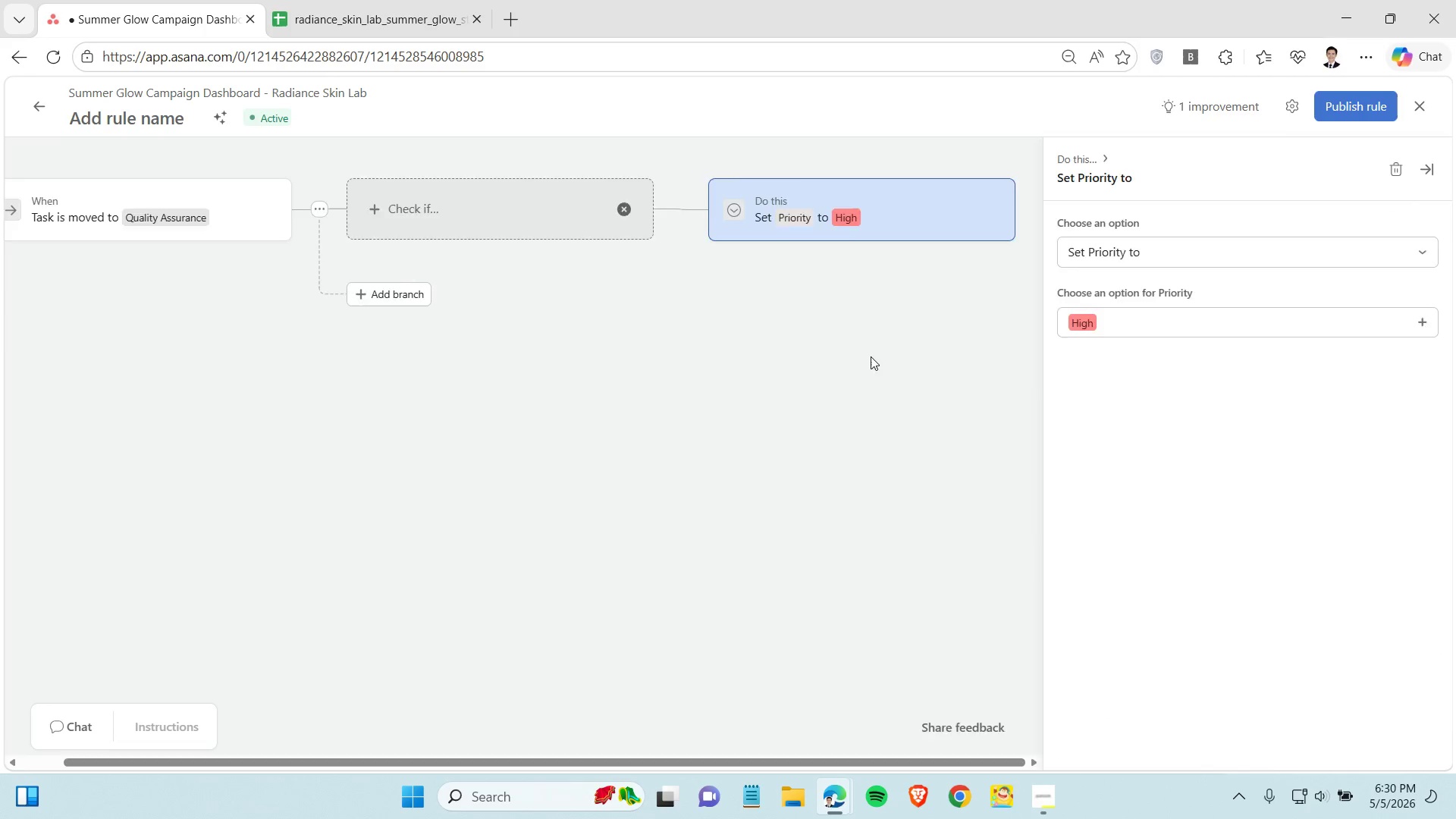 
left_click([871, 356])
 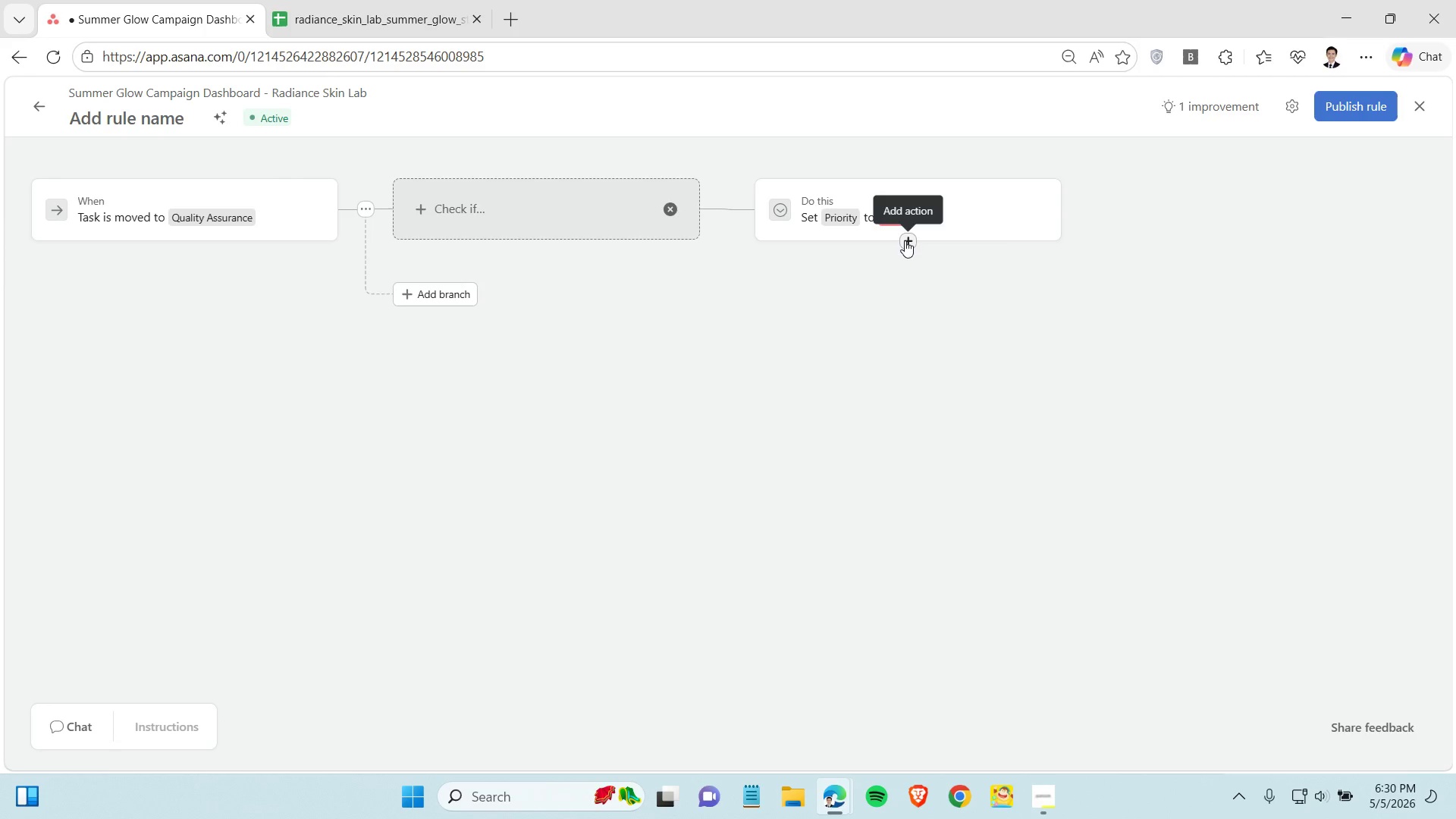 
left_click([905, 240])
 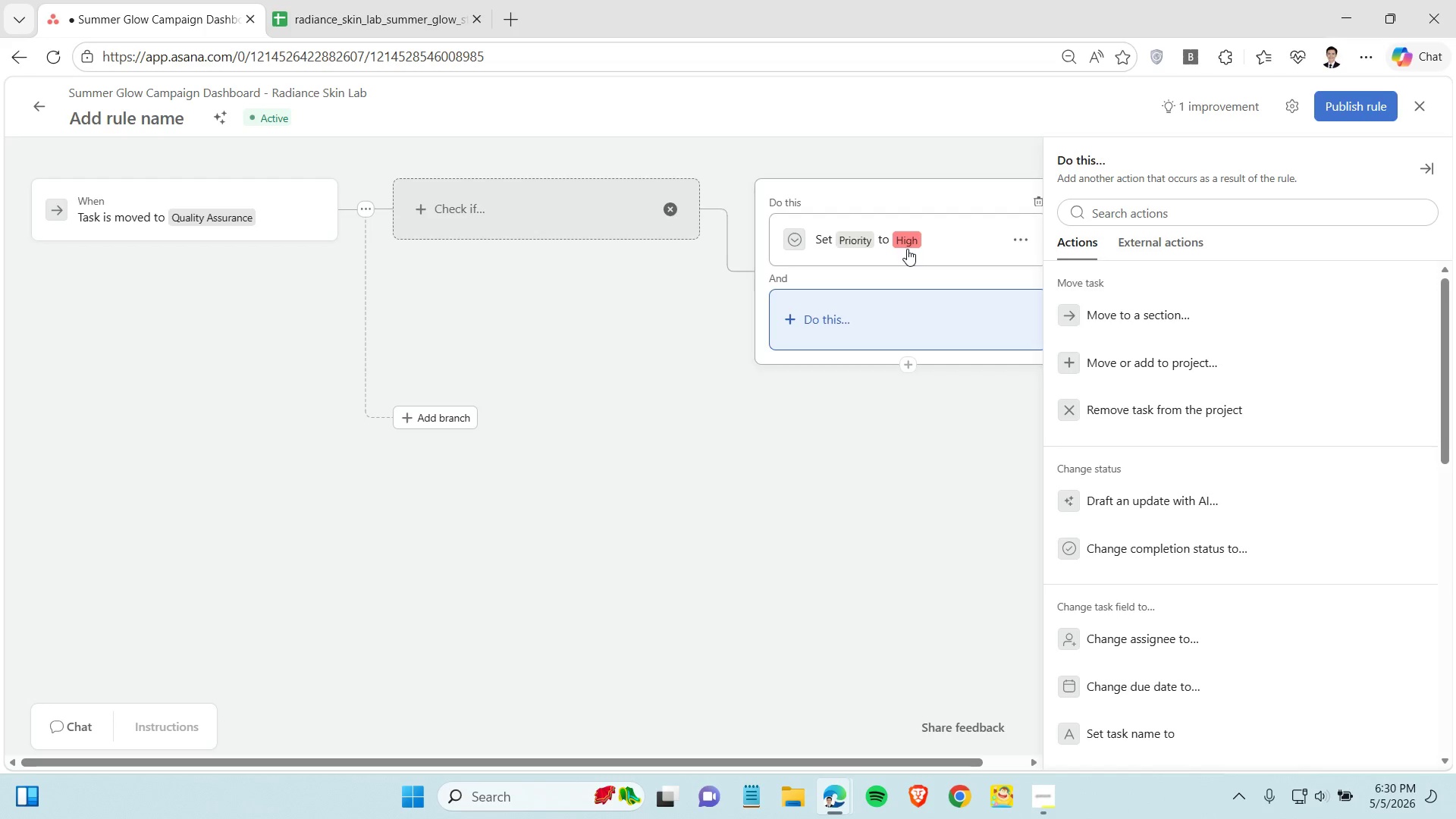 
left_click([1044, 792])